 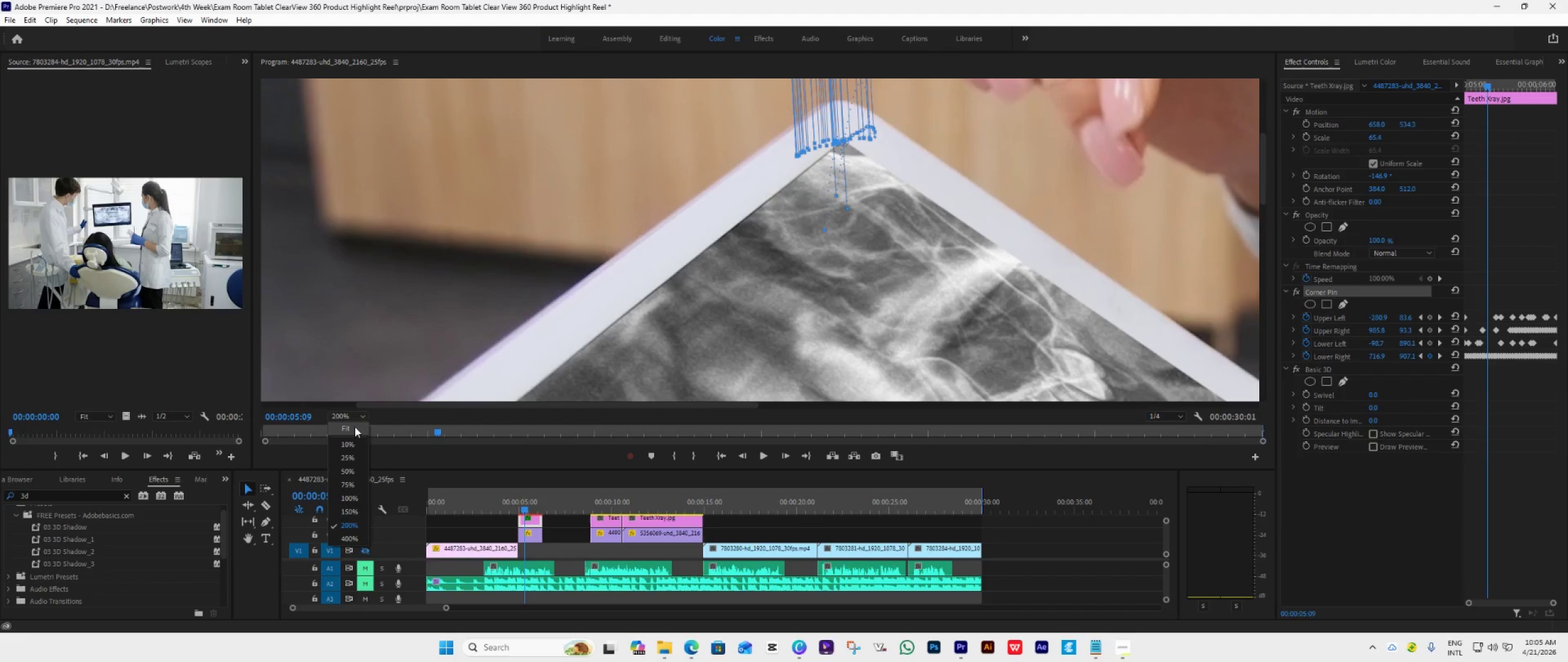 
left_click([350, 430])
 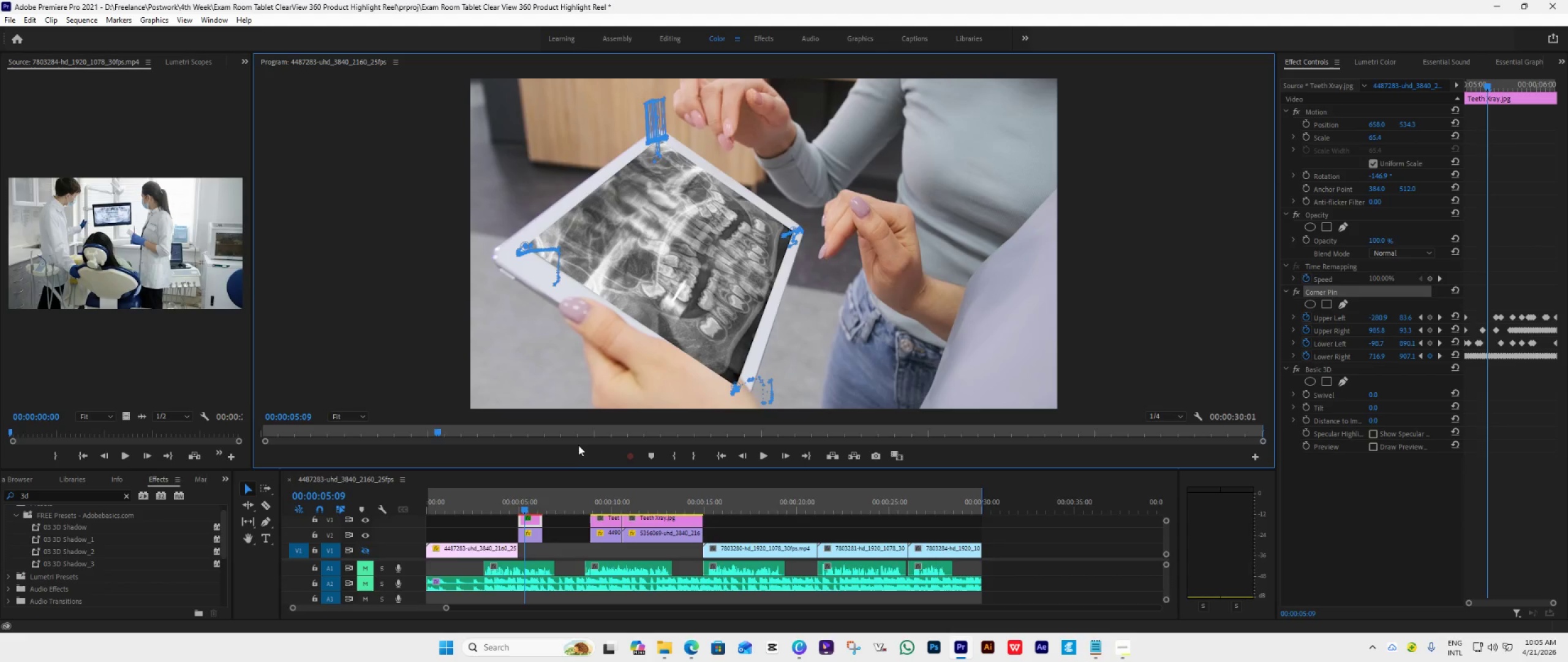 
left_click([783, 456])
 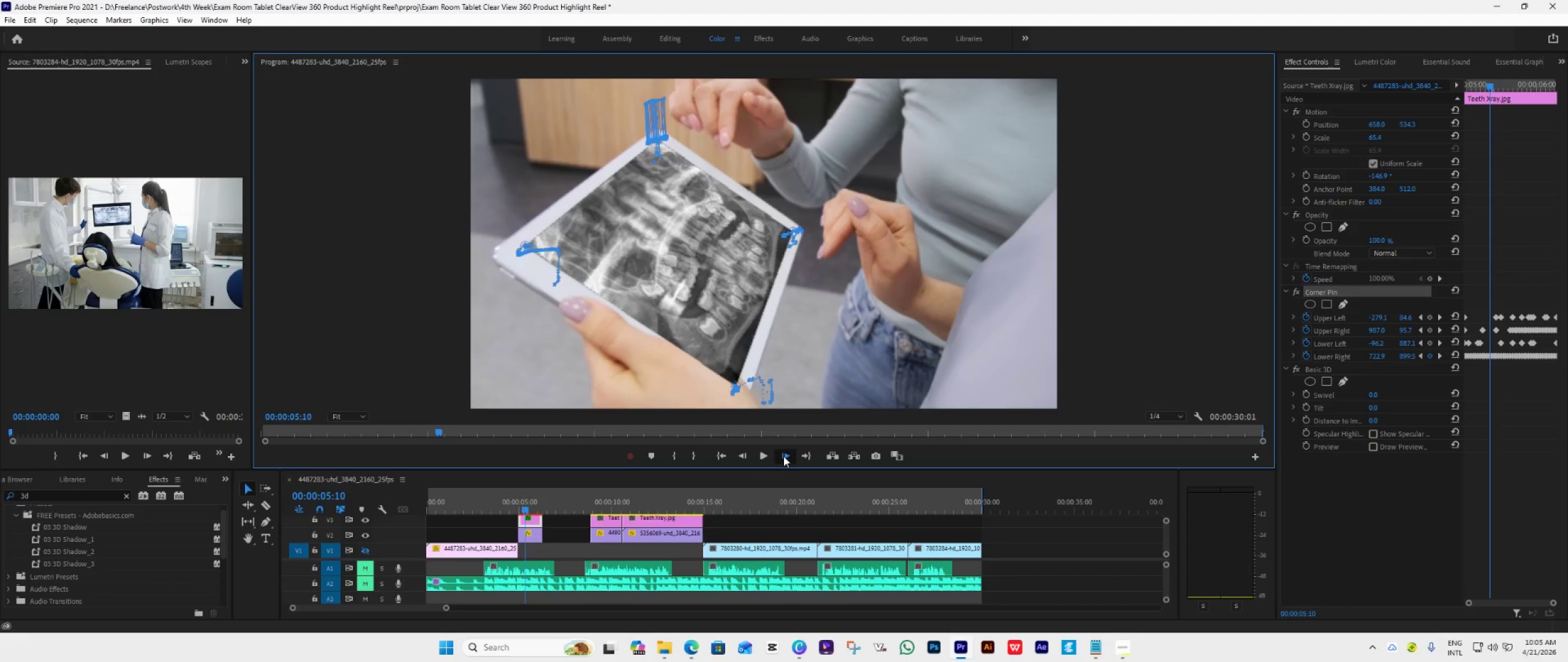 
double_click([783, 456])
 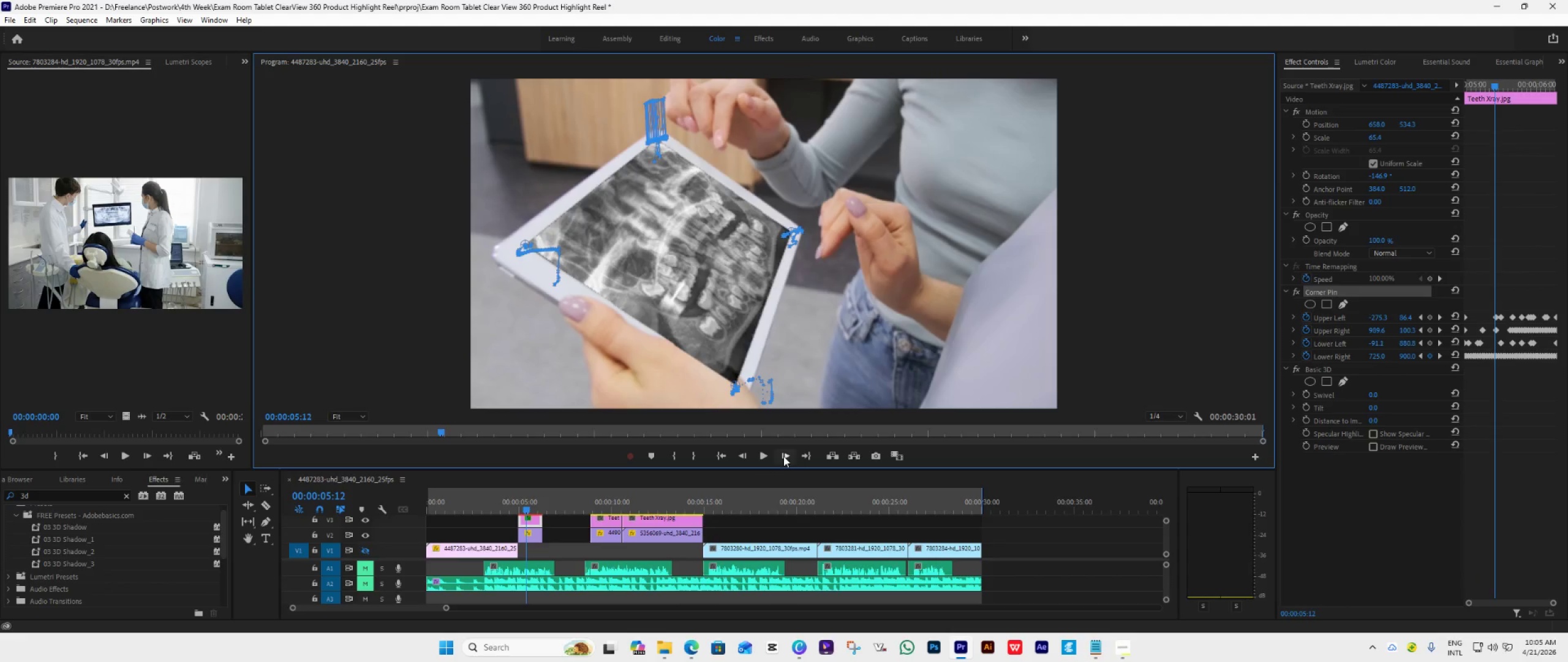 
triple_click([783, 456])
 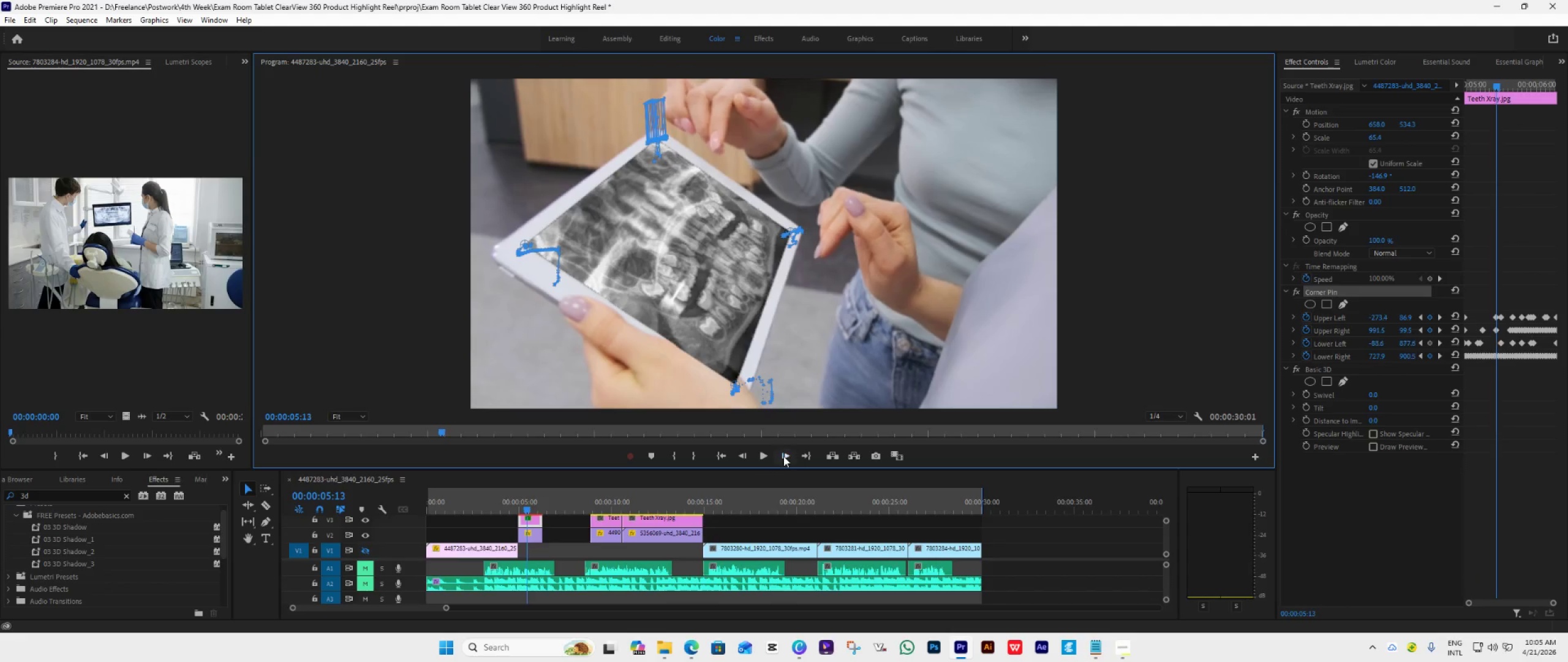 
triple_click([783, 456])
 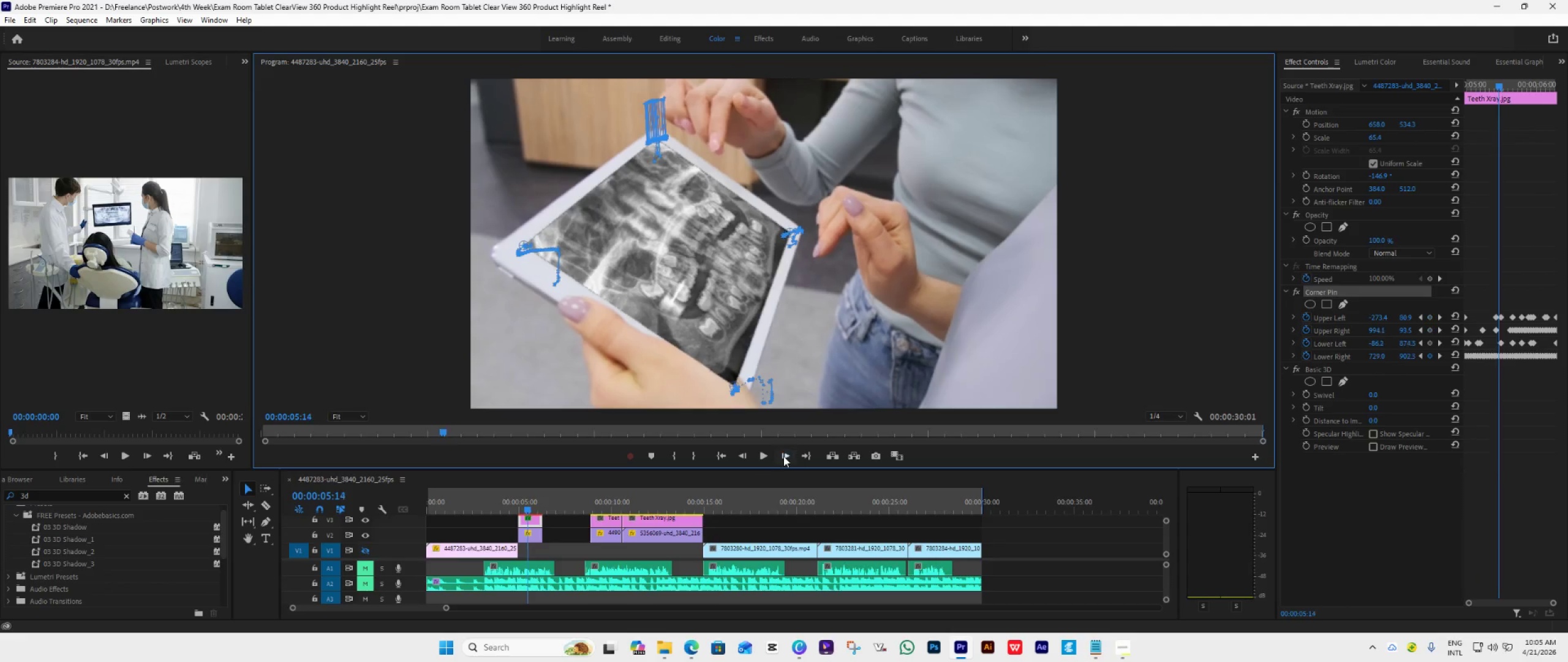 
triple_click([783, 456])
 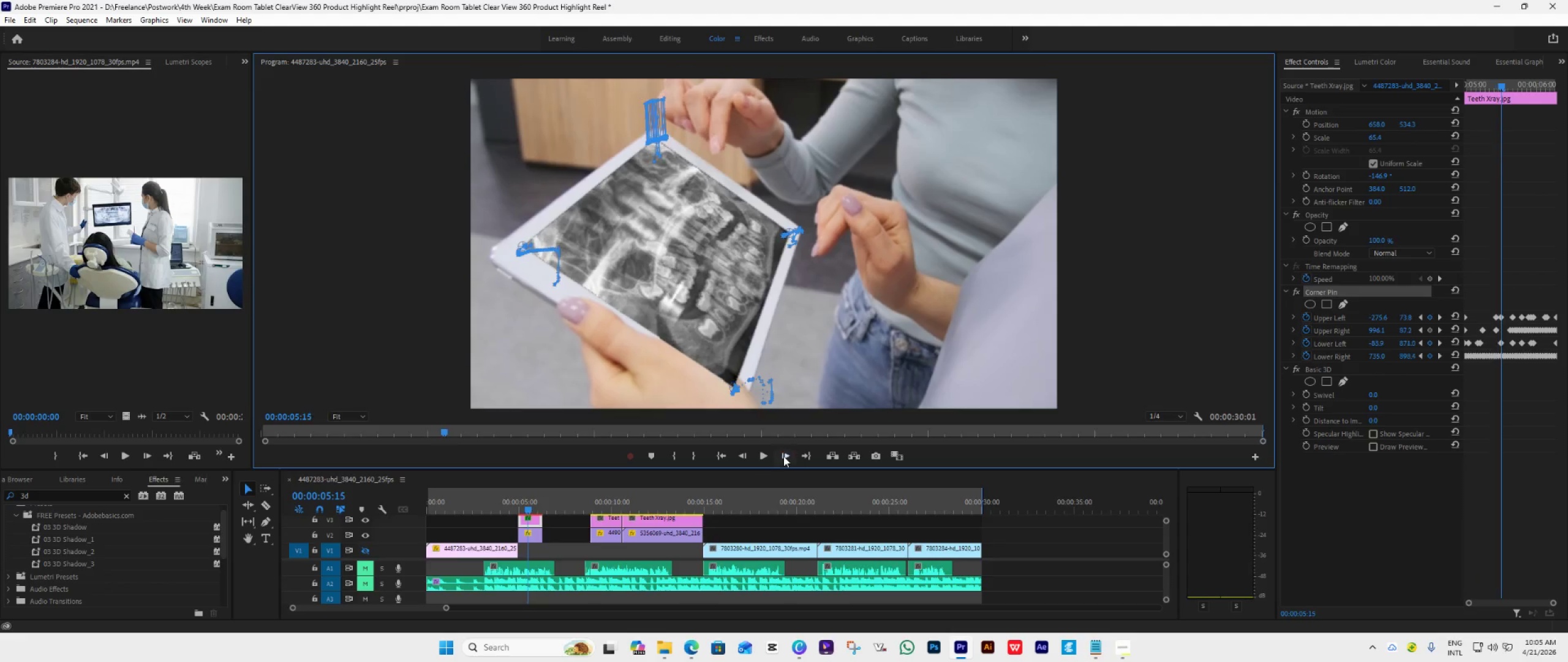 
triple_click([783, 456])
 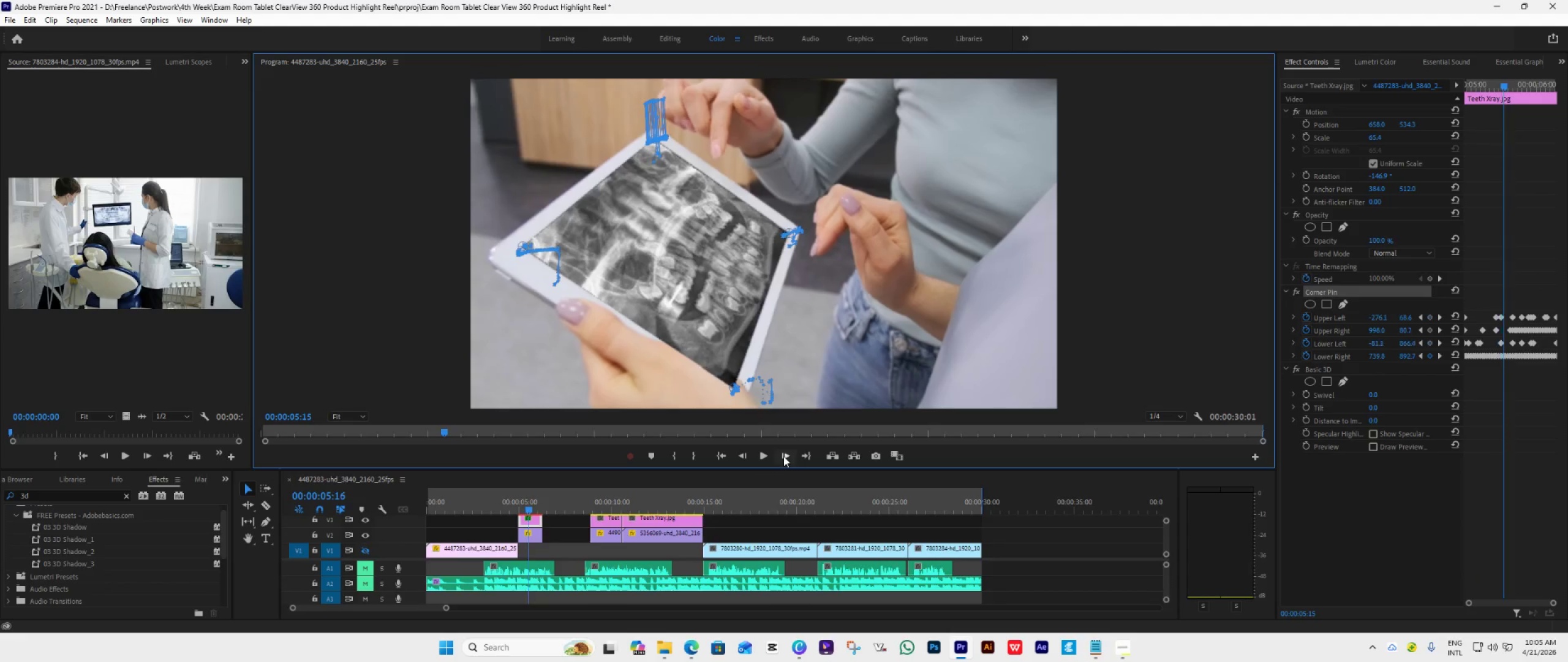 
triple_click([783, 456])
 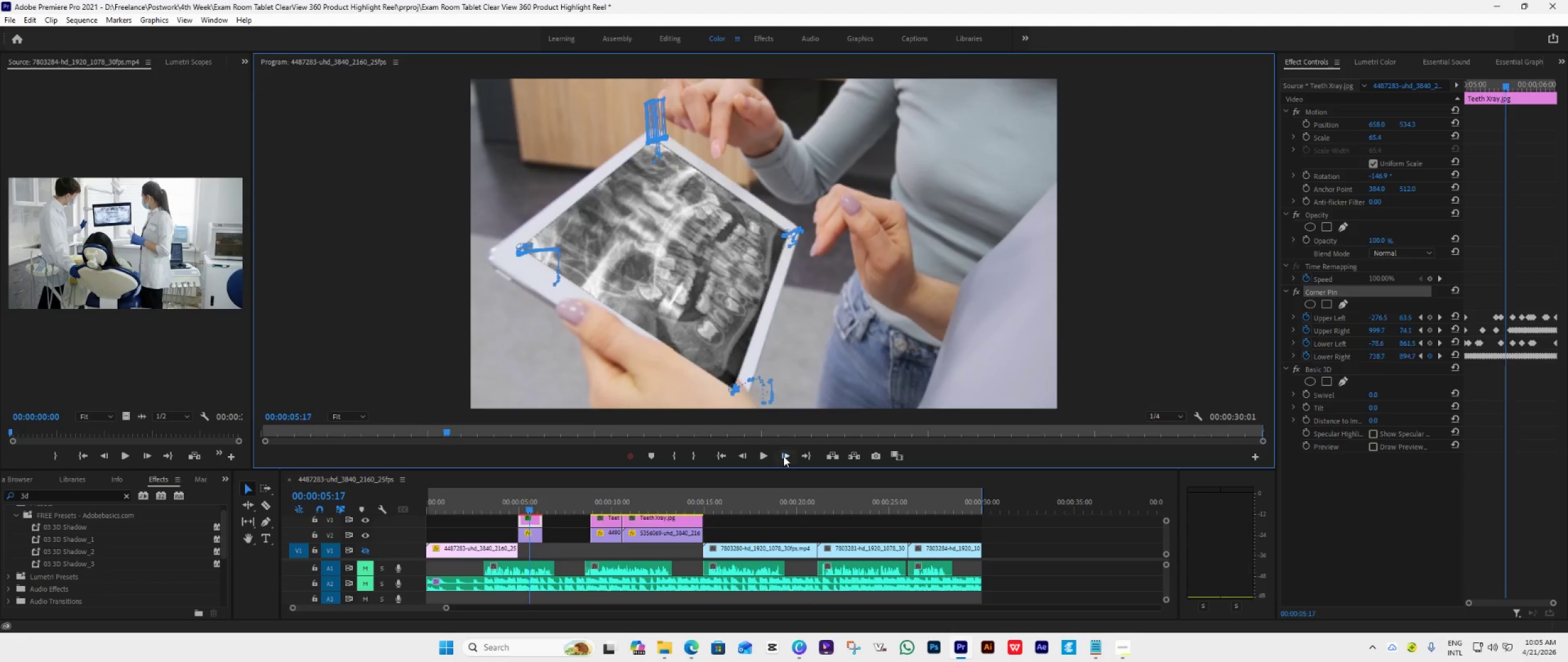 
triple_click([783, 456])
 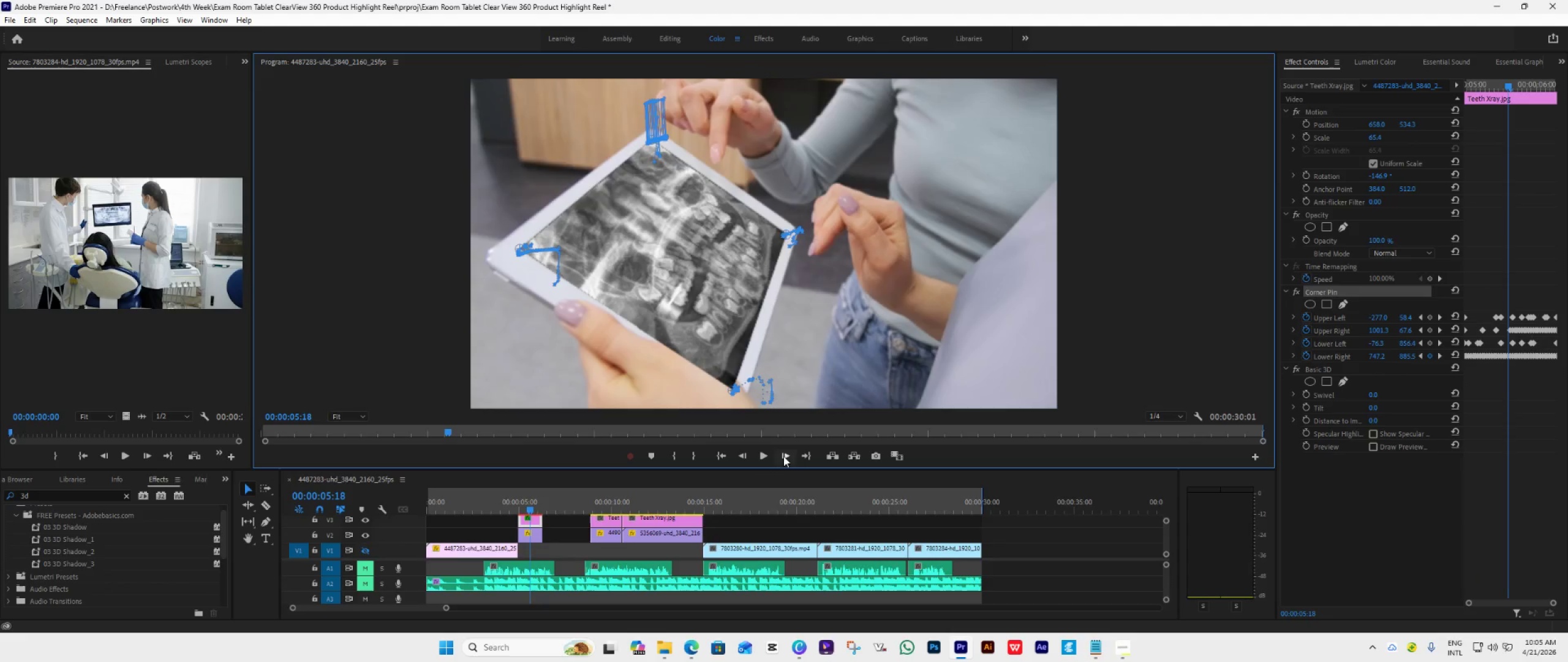 
triple_click([783, 456])
 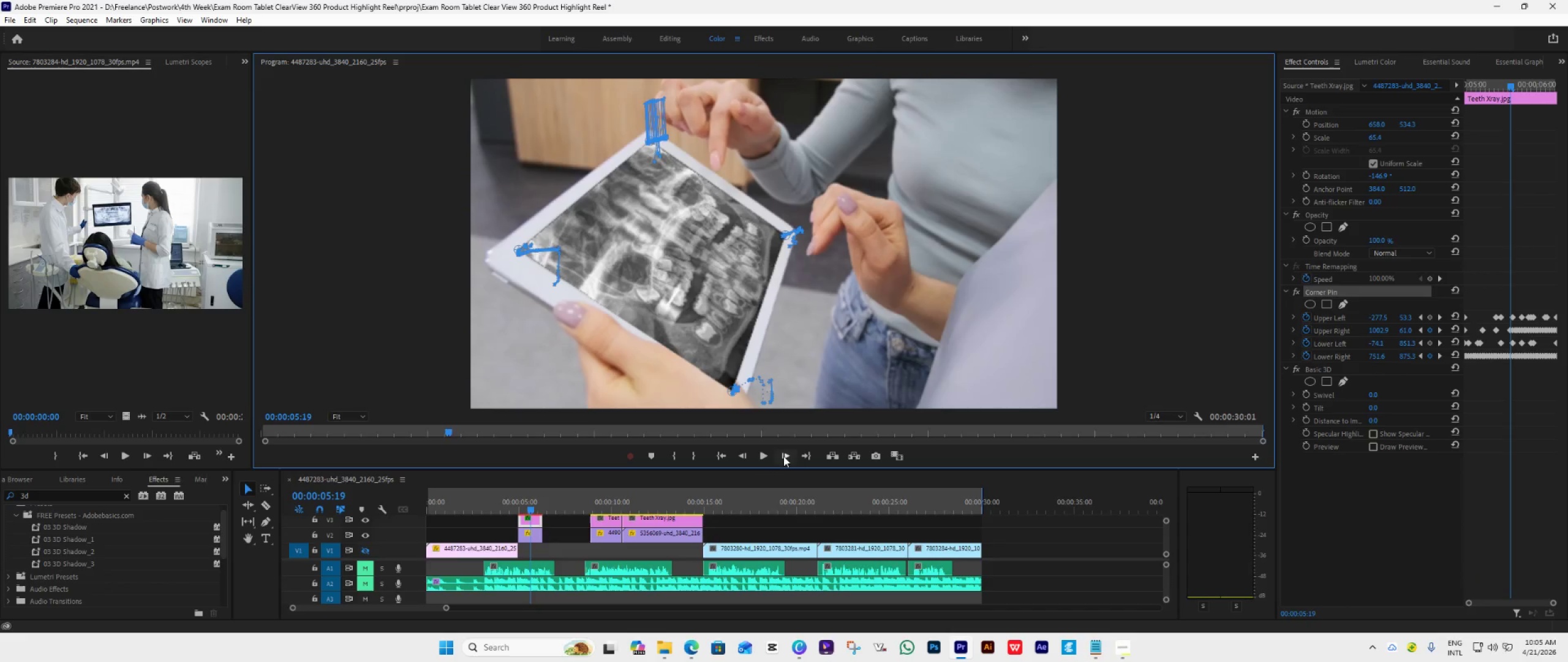 
triple_click([783, 456])
 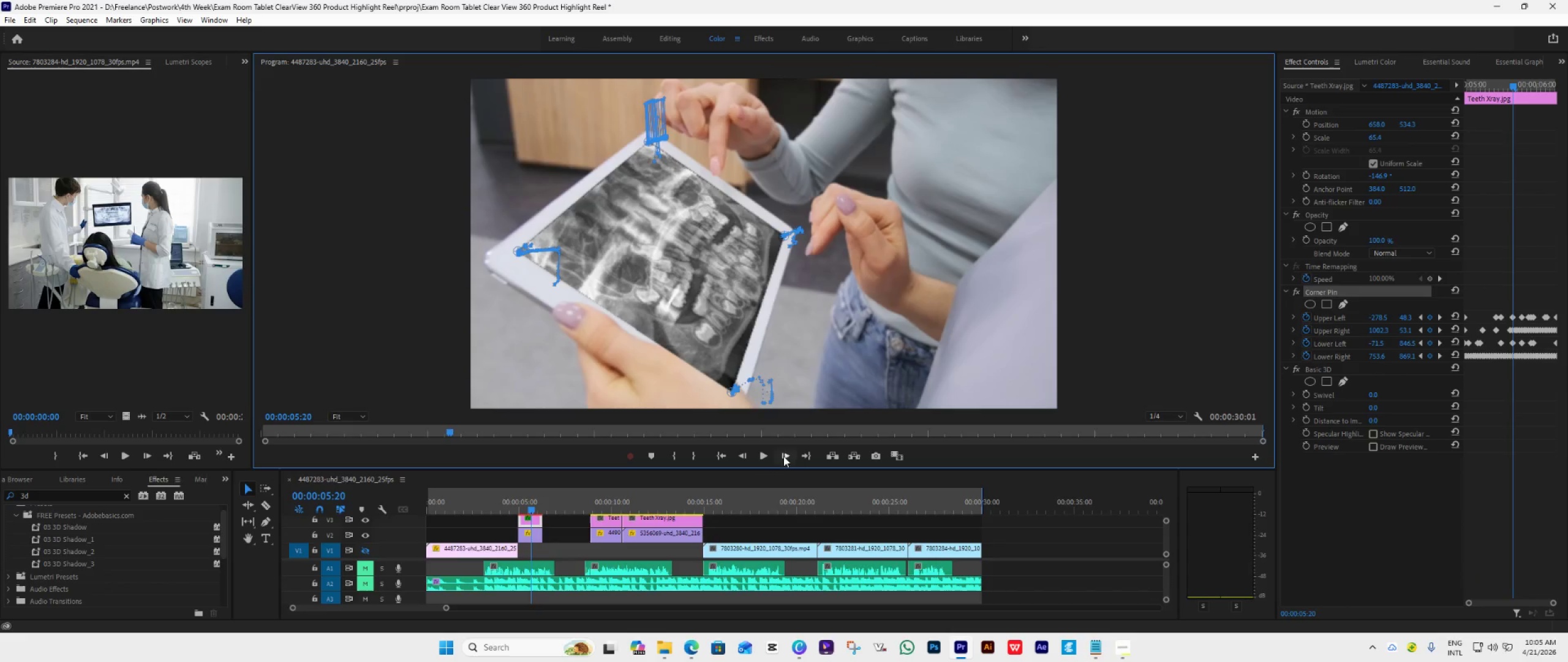 
triple_click([783, 456])
 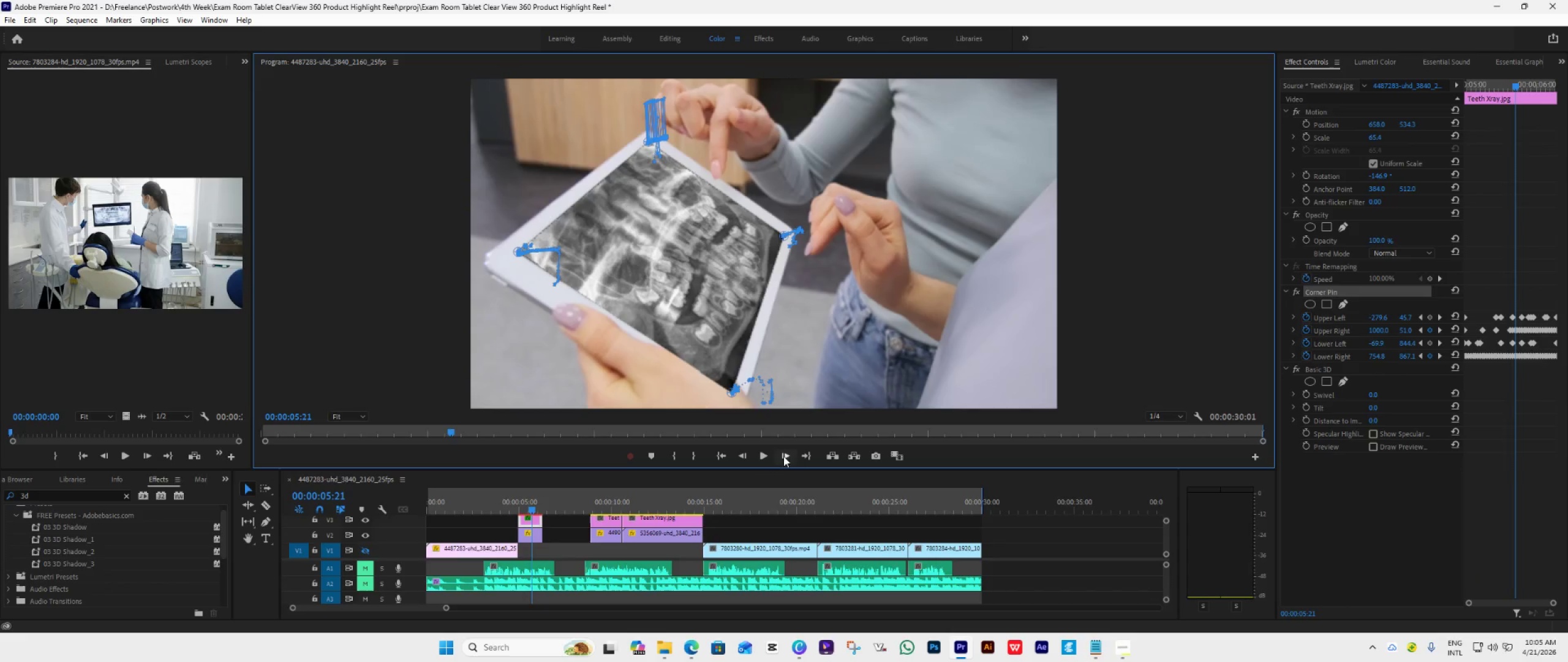 
triple_click([783, 456])
 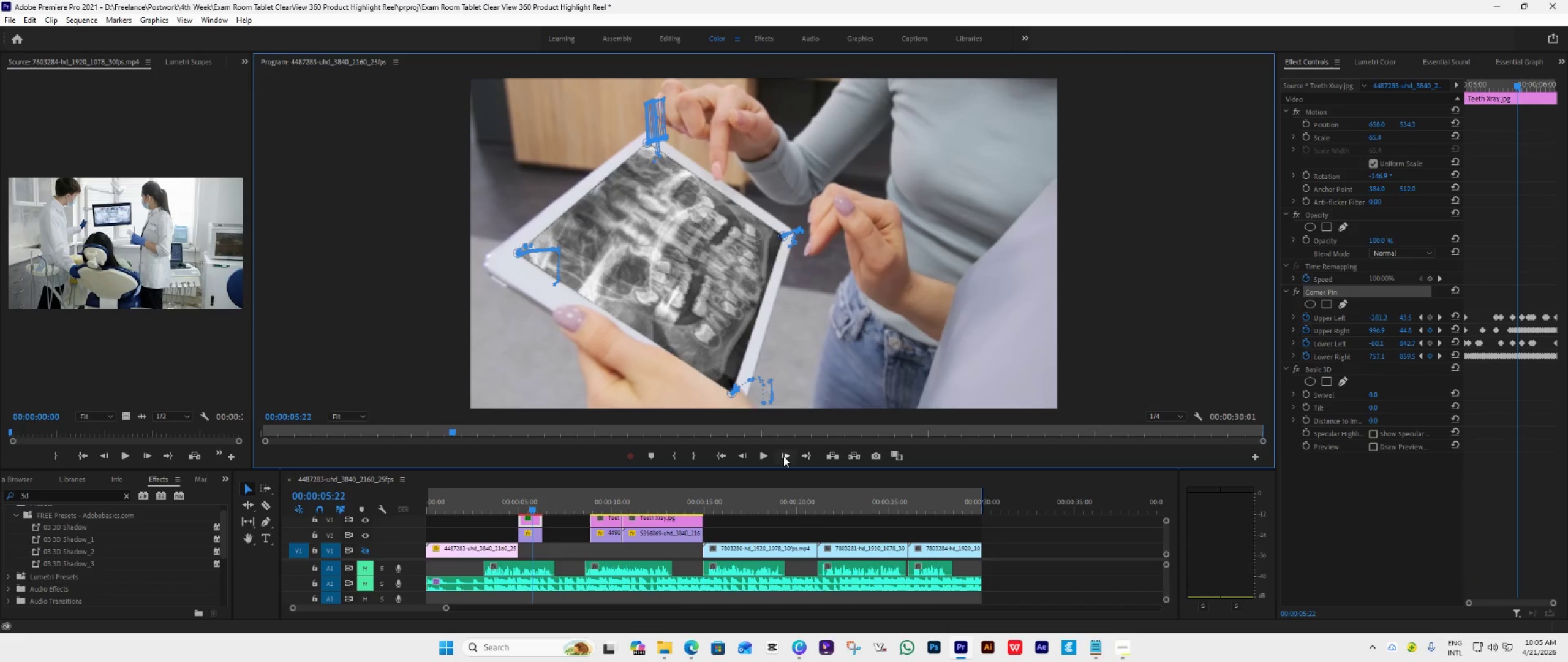 
triple_click([783, 456])
 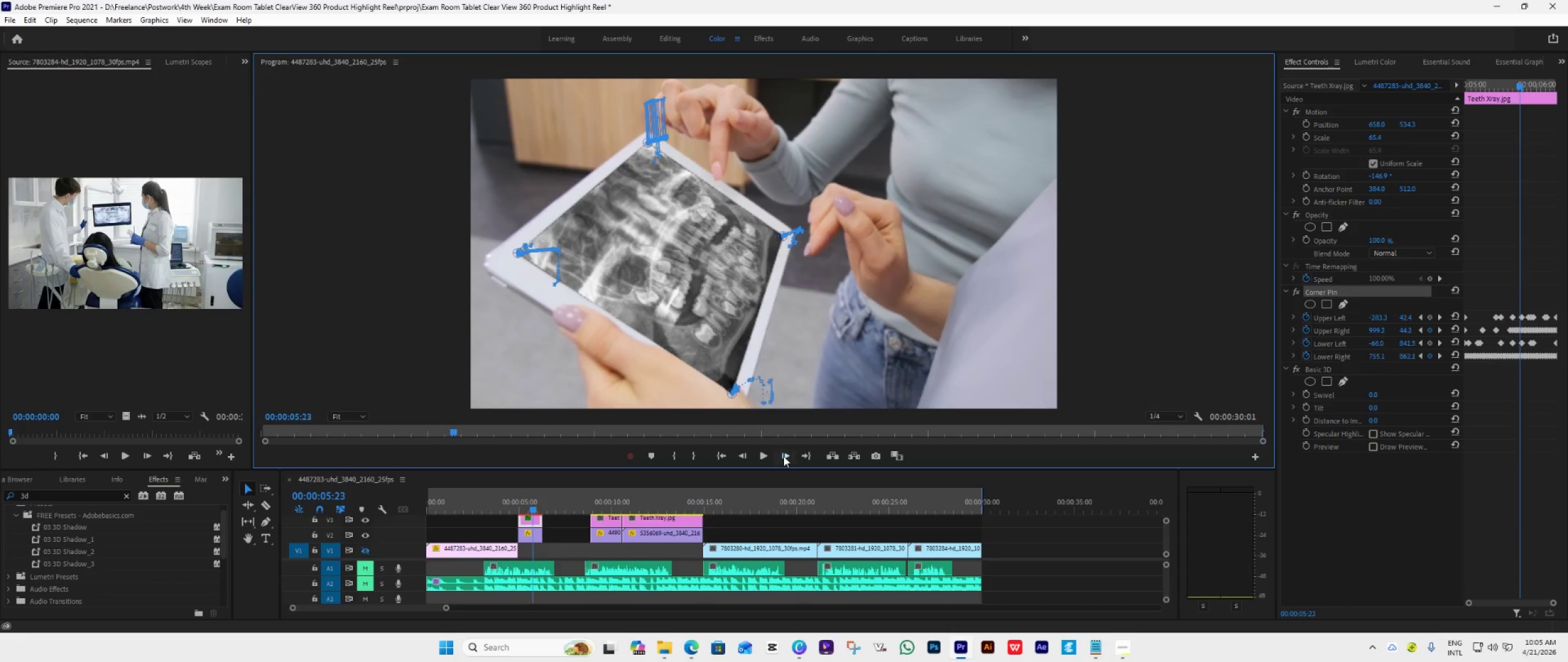 
triple_click([783, 456])
 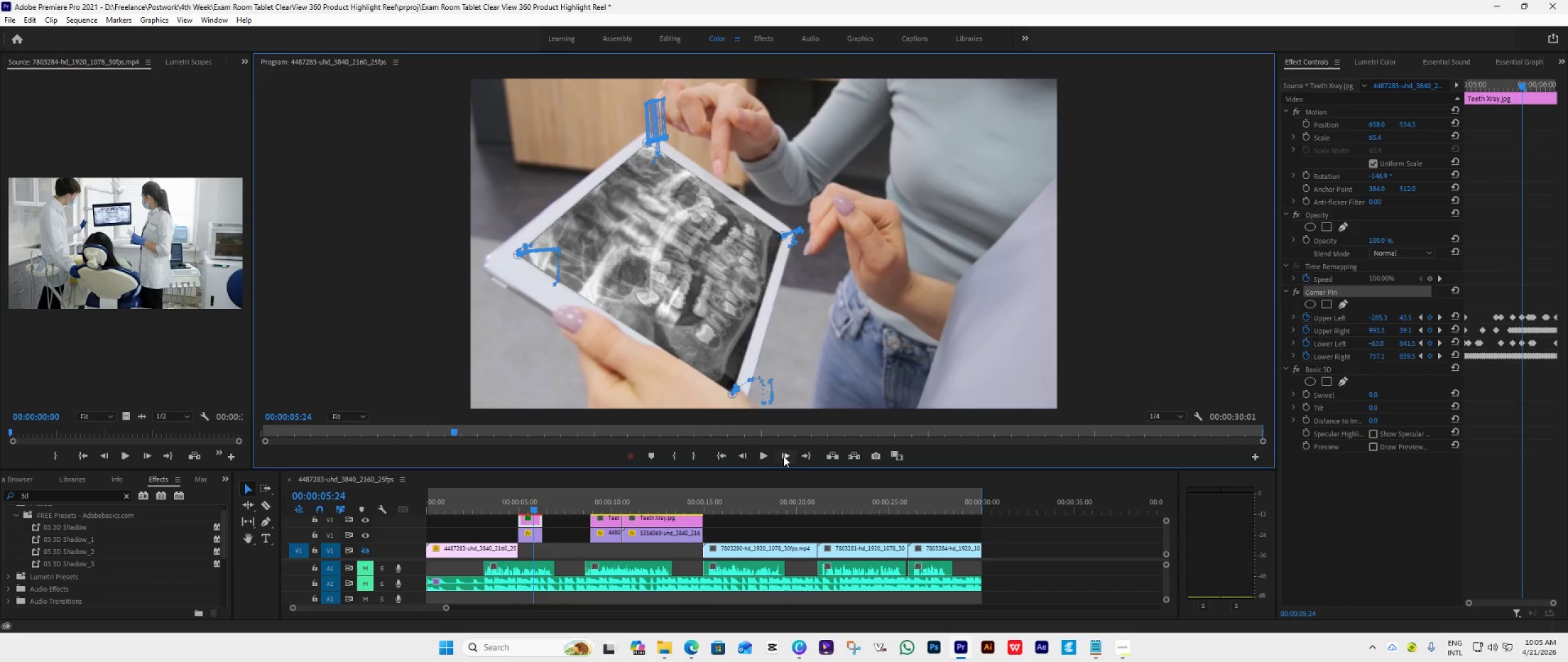 
triple_click([783, 456])
 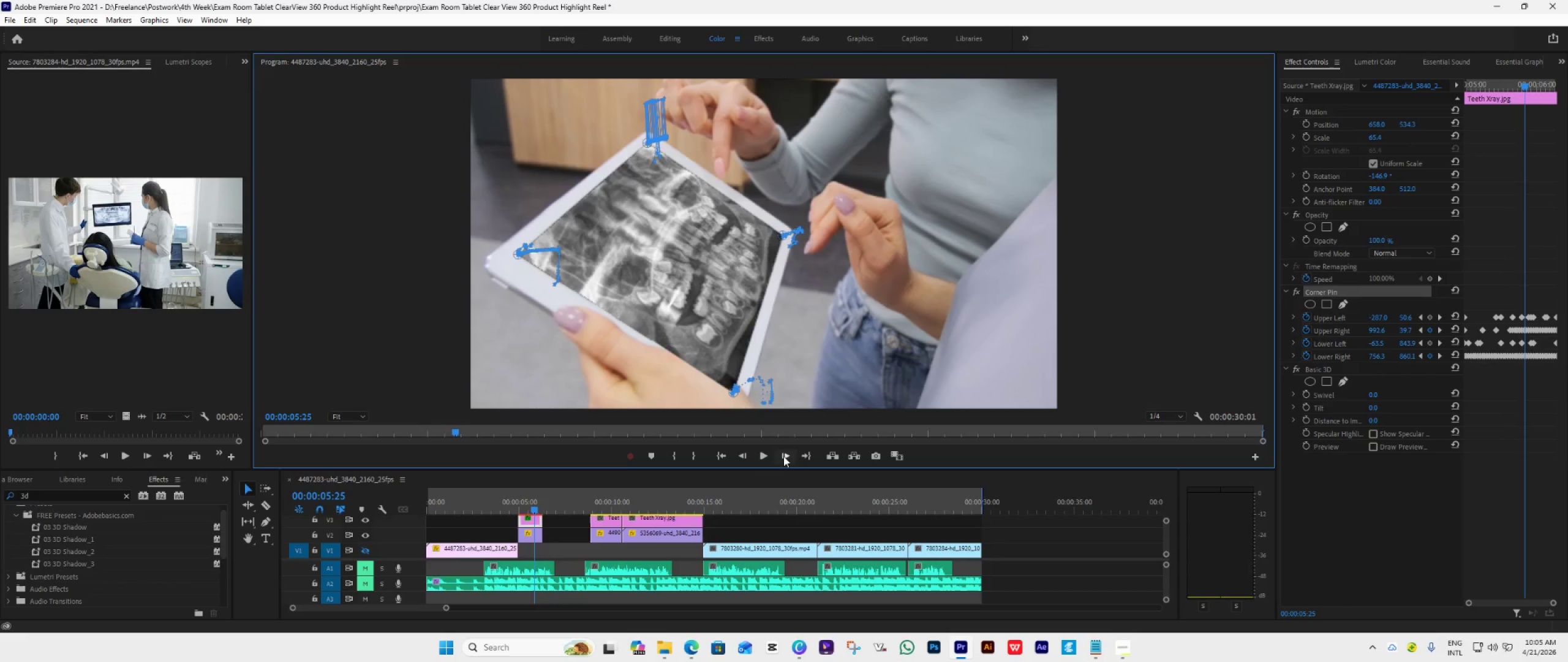 
triple_click([783, 456])
 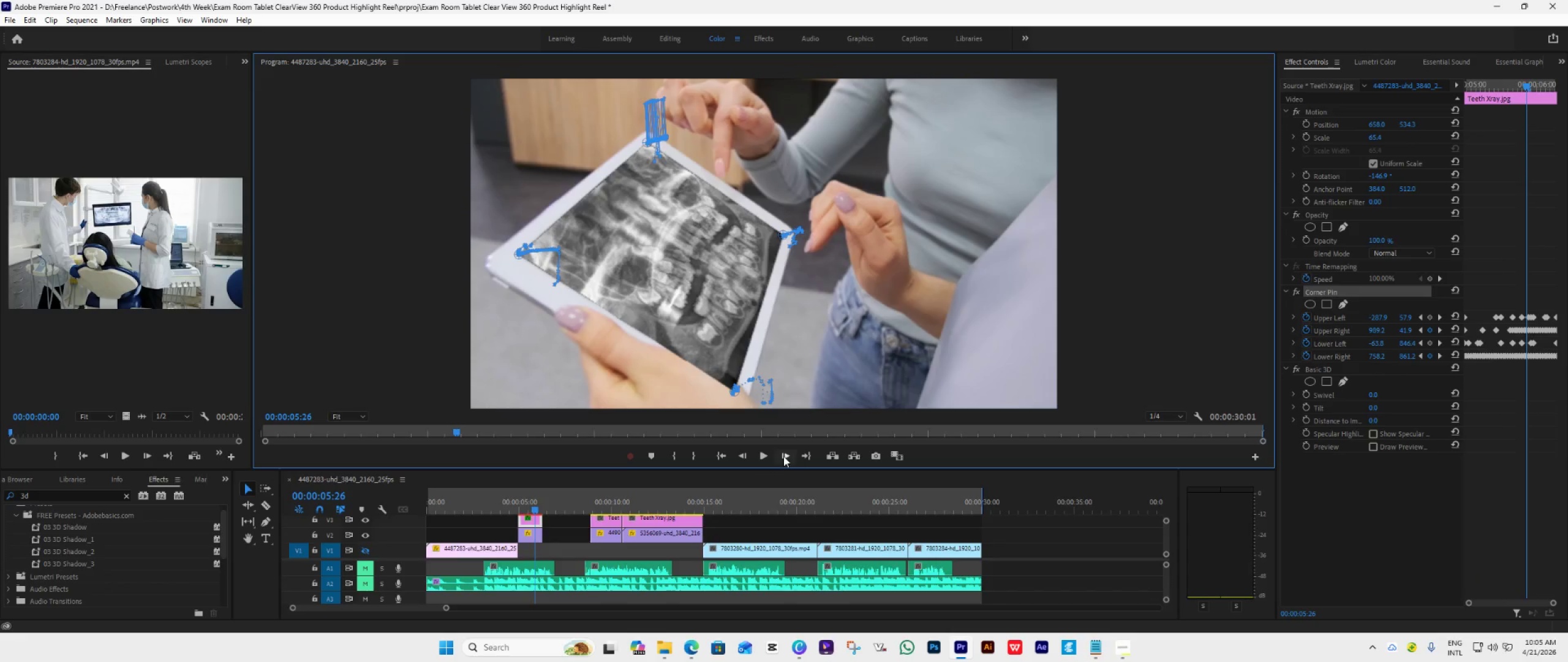 
triple_click([783, 456])
 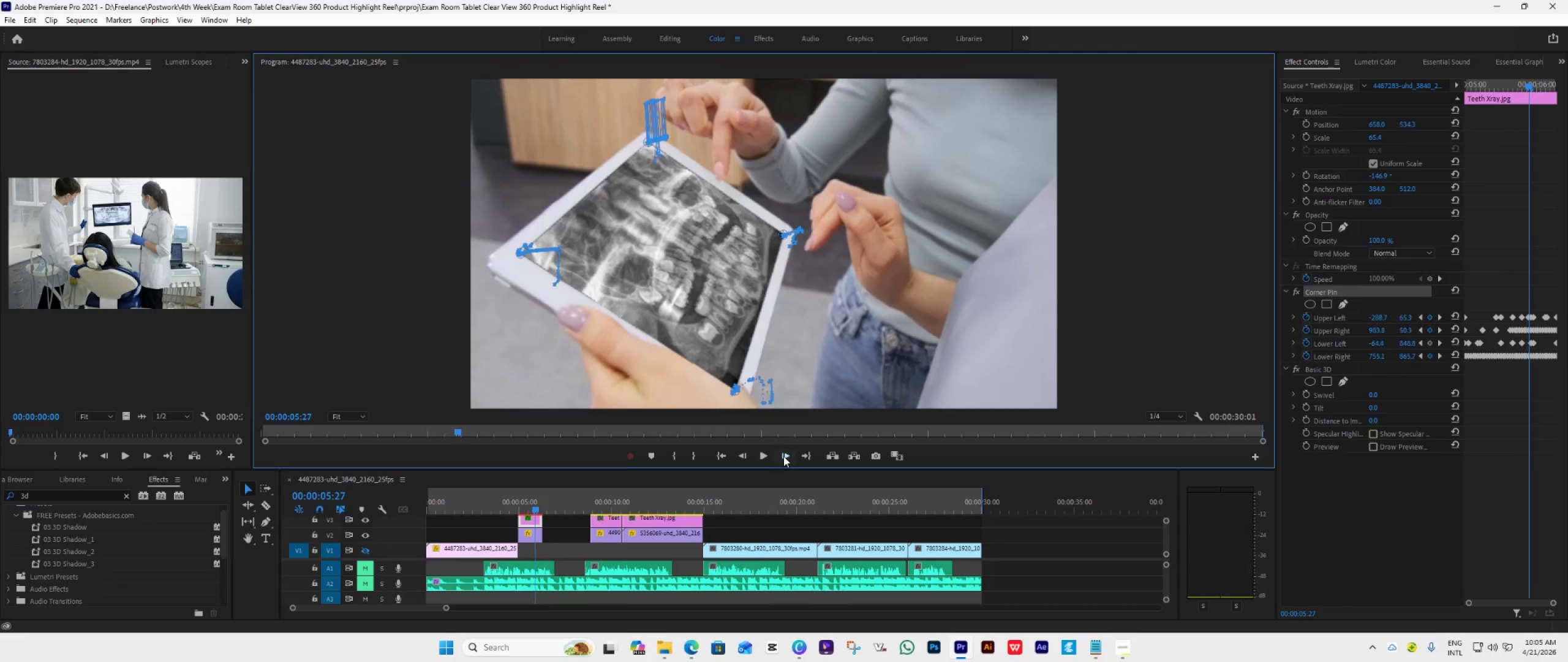 
triple_click([783, 456])
 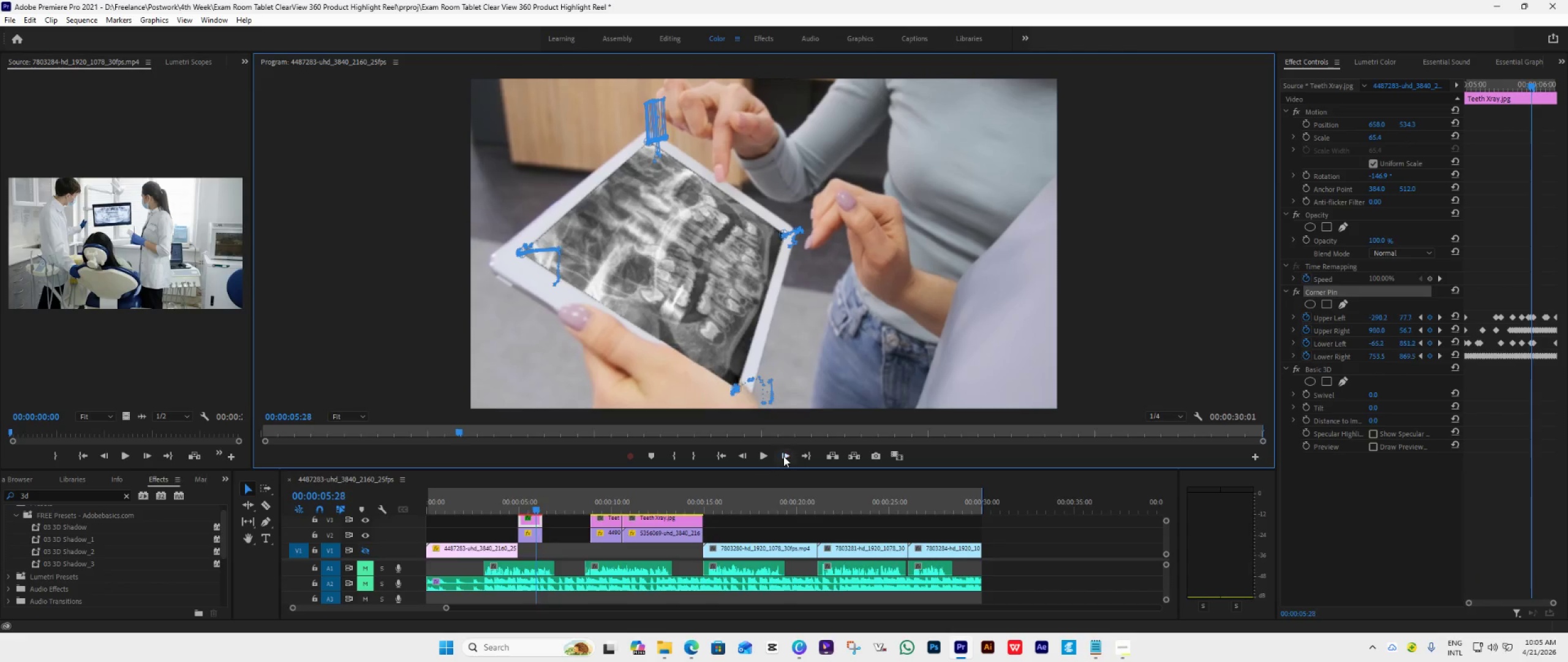 
triple_click([783, 456])
 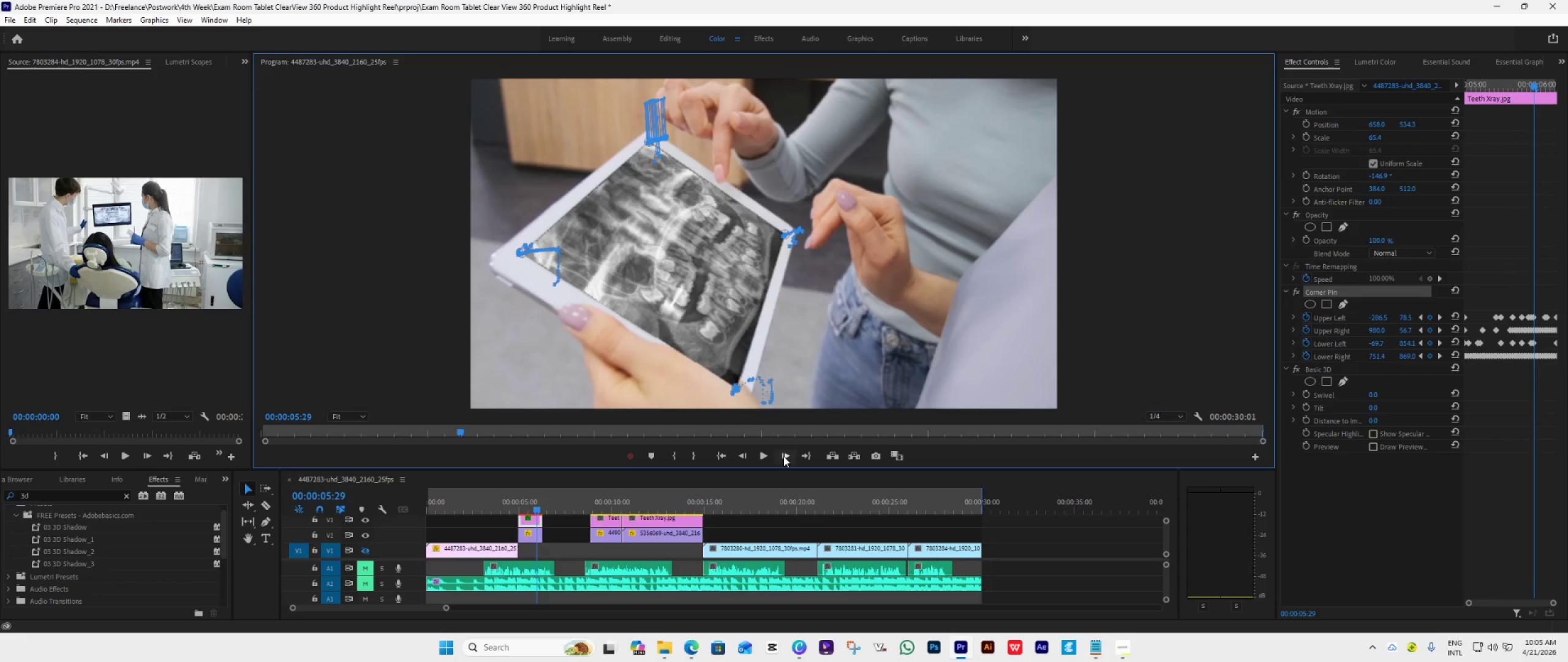 
triple_click([783, 456])
 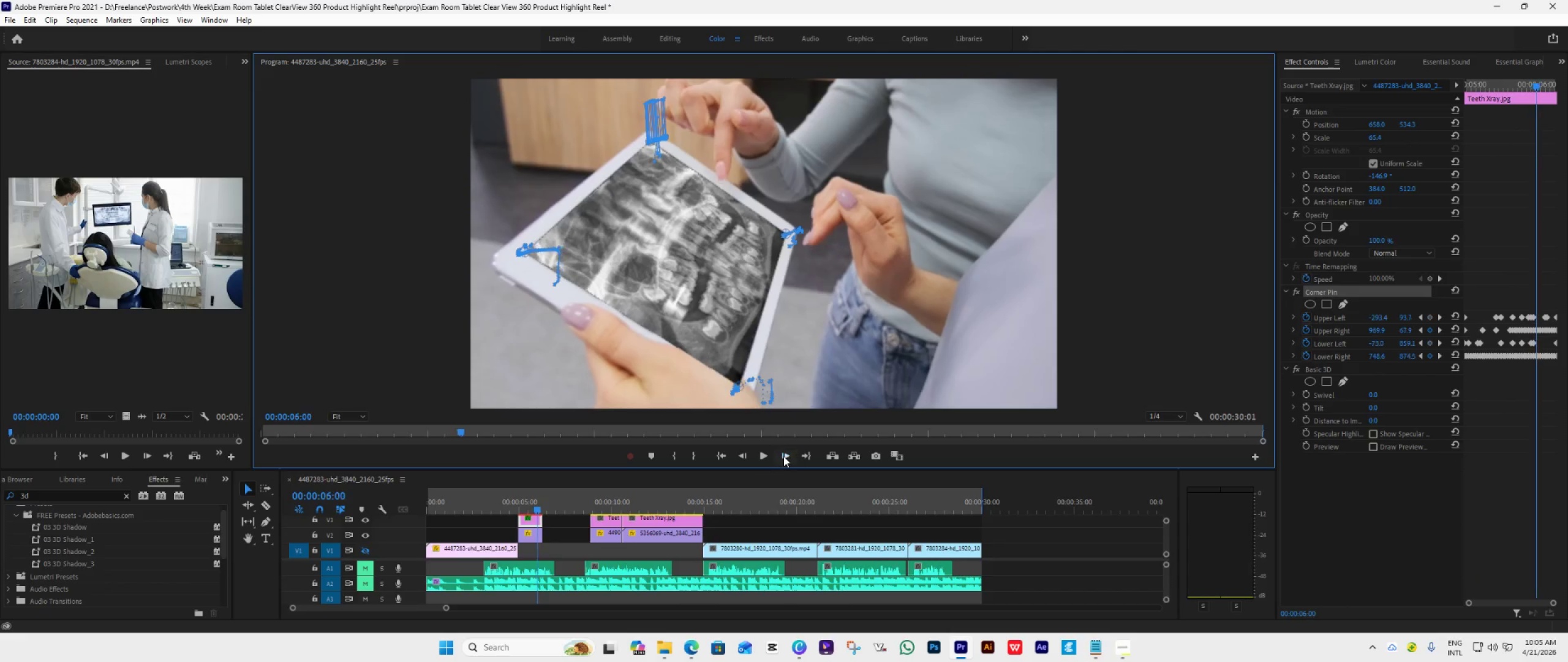 
triple_click([783, 456])
 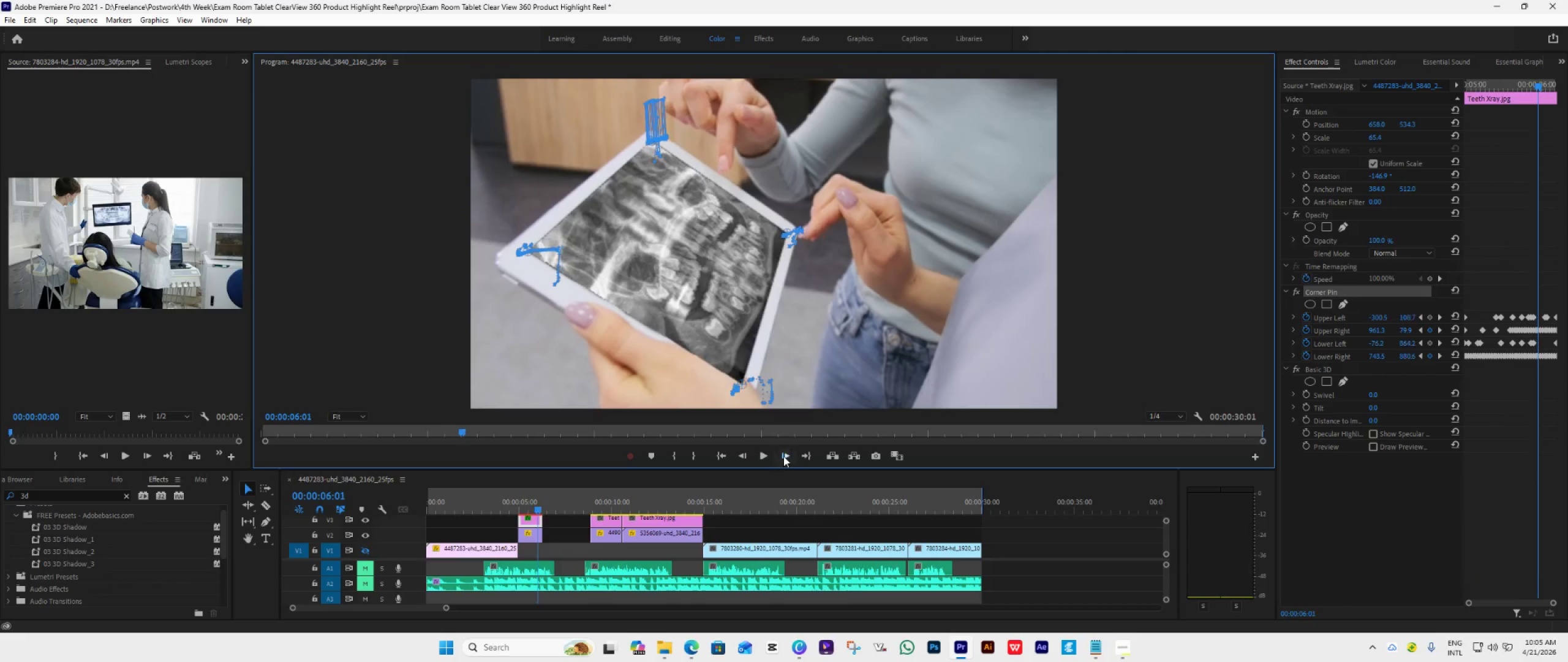 
triple_click([783, 456])
 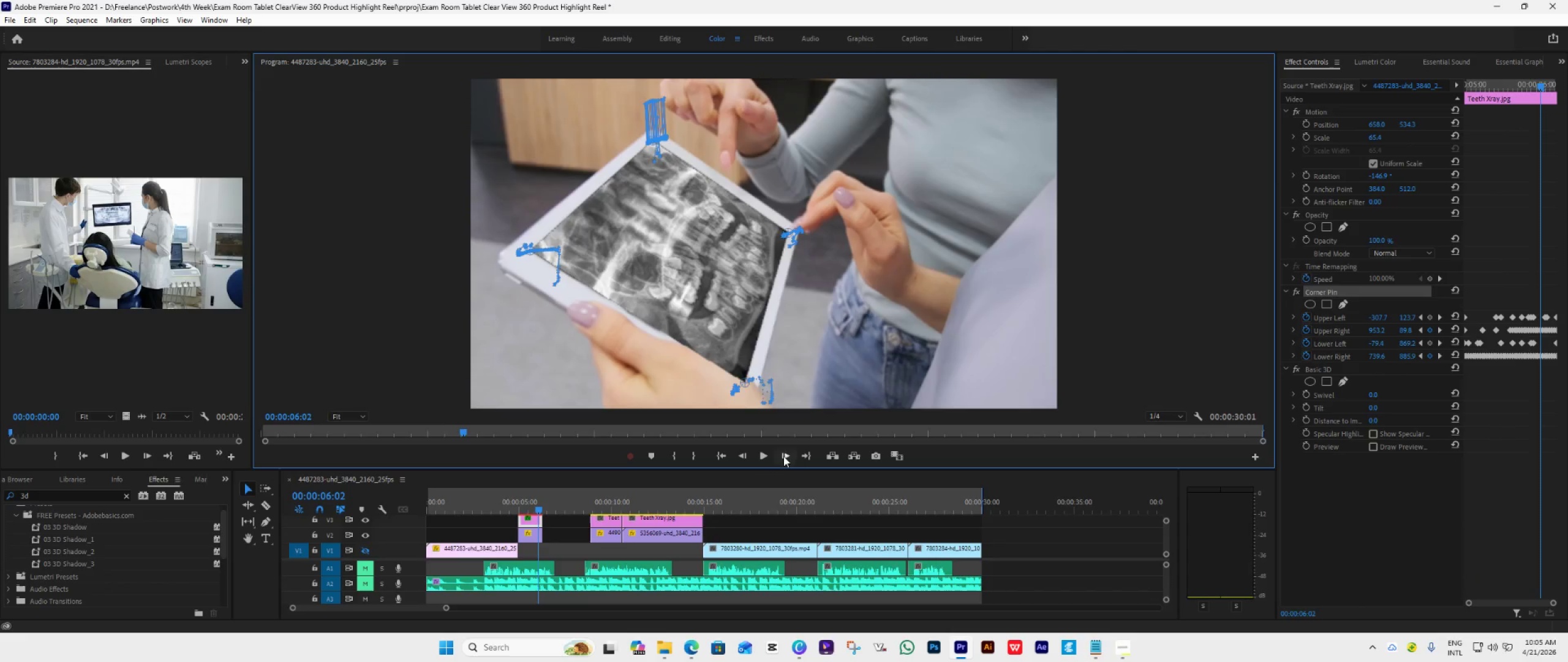 
triple_click([783, 456])
 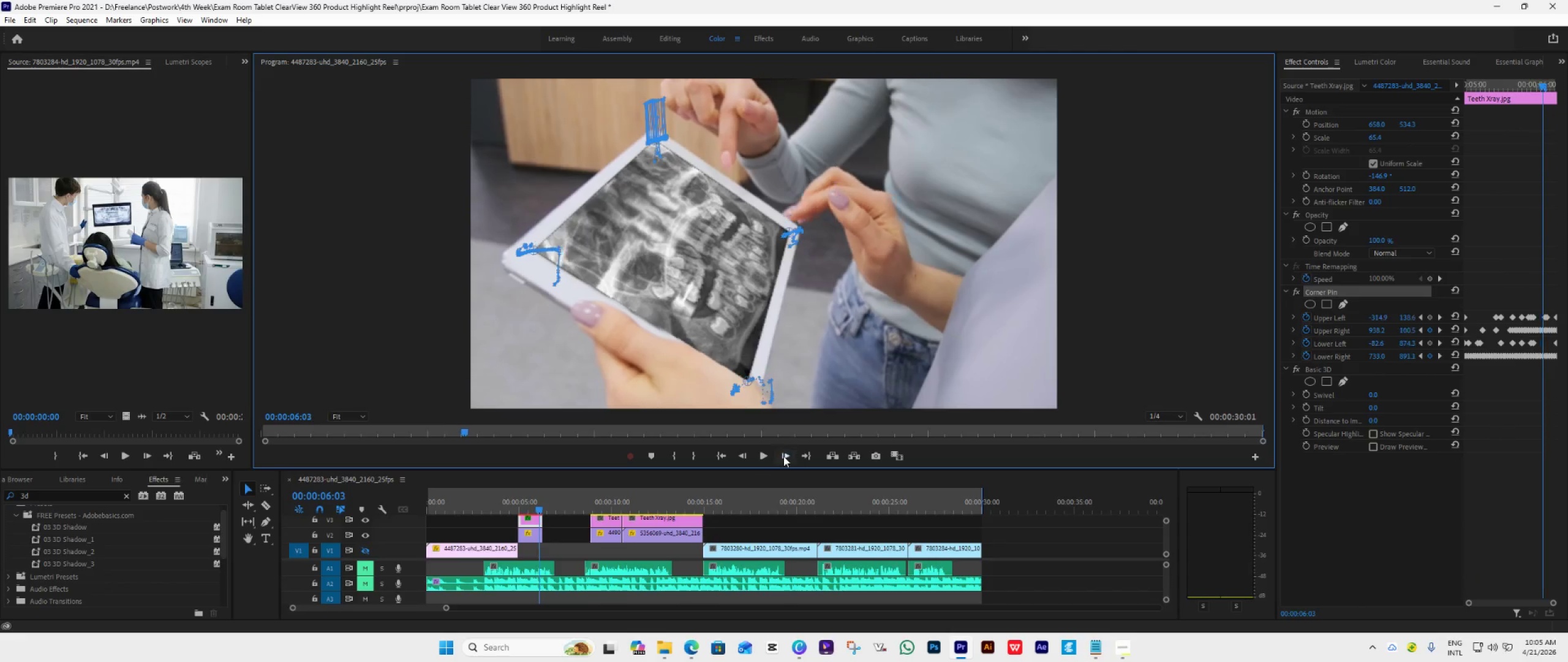 
triple_click([783, 456])
 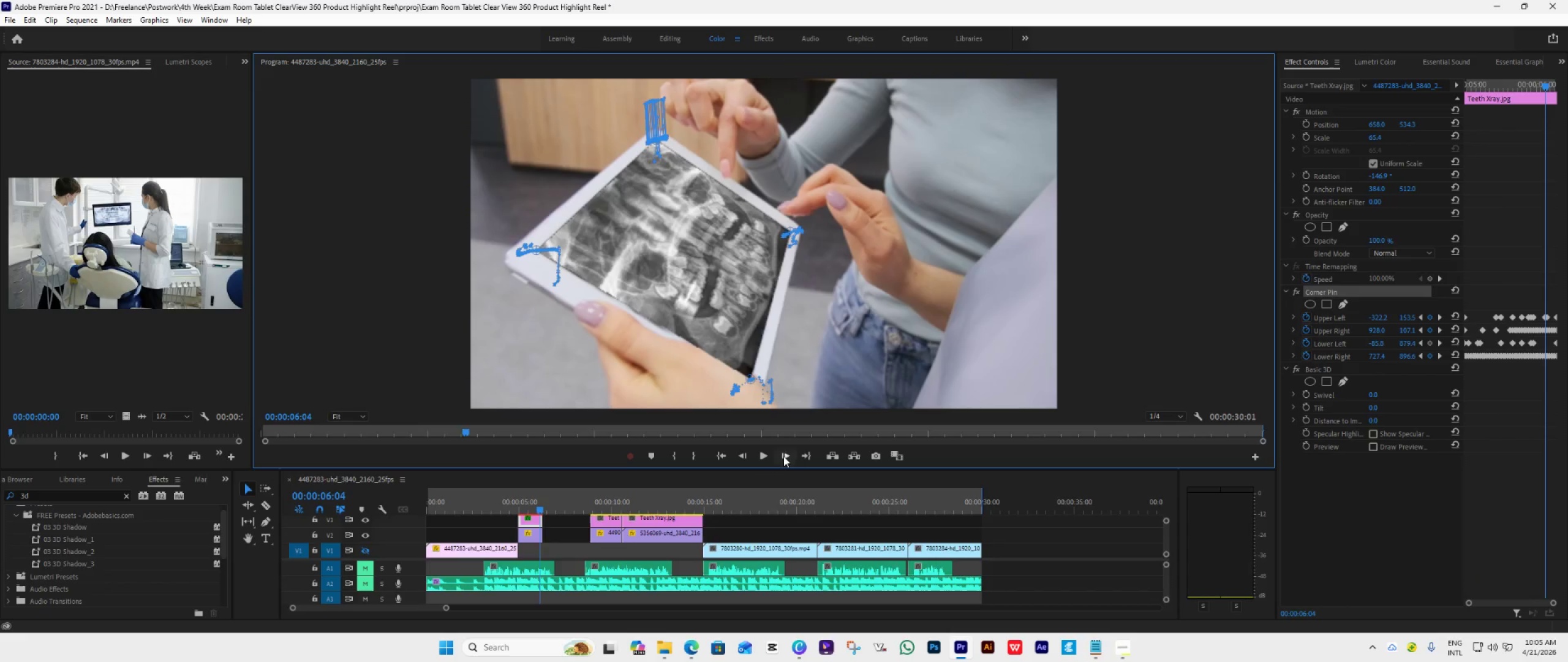 
triple_click([783, 456])
 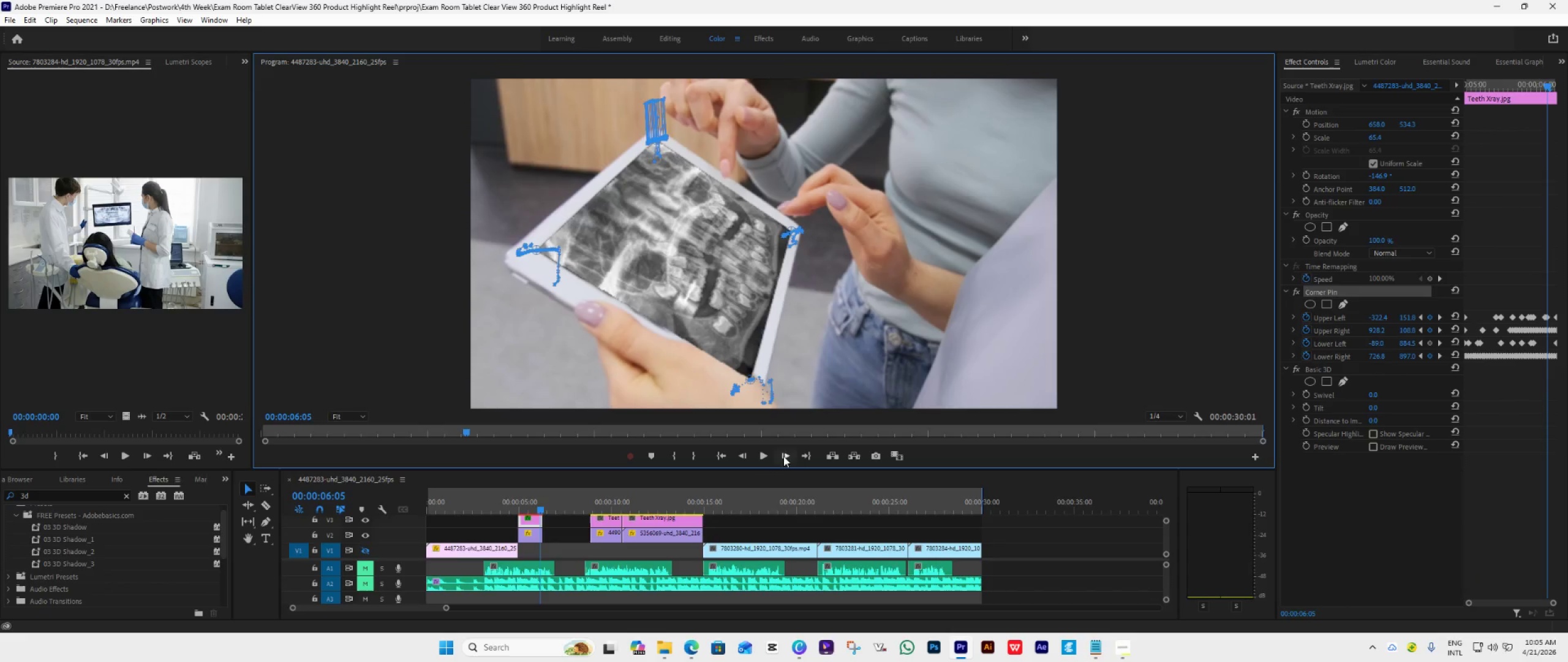 
triple_click([783, 456])
 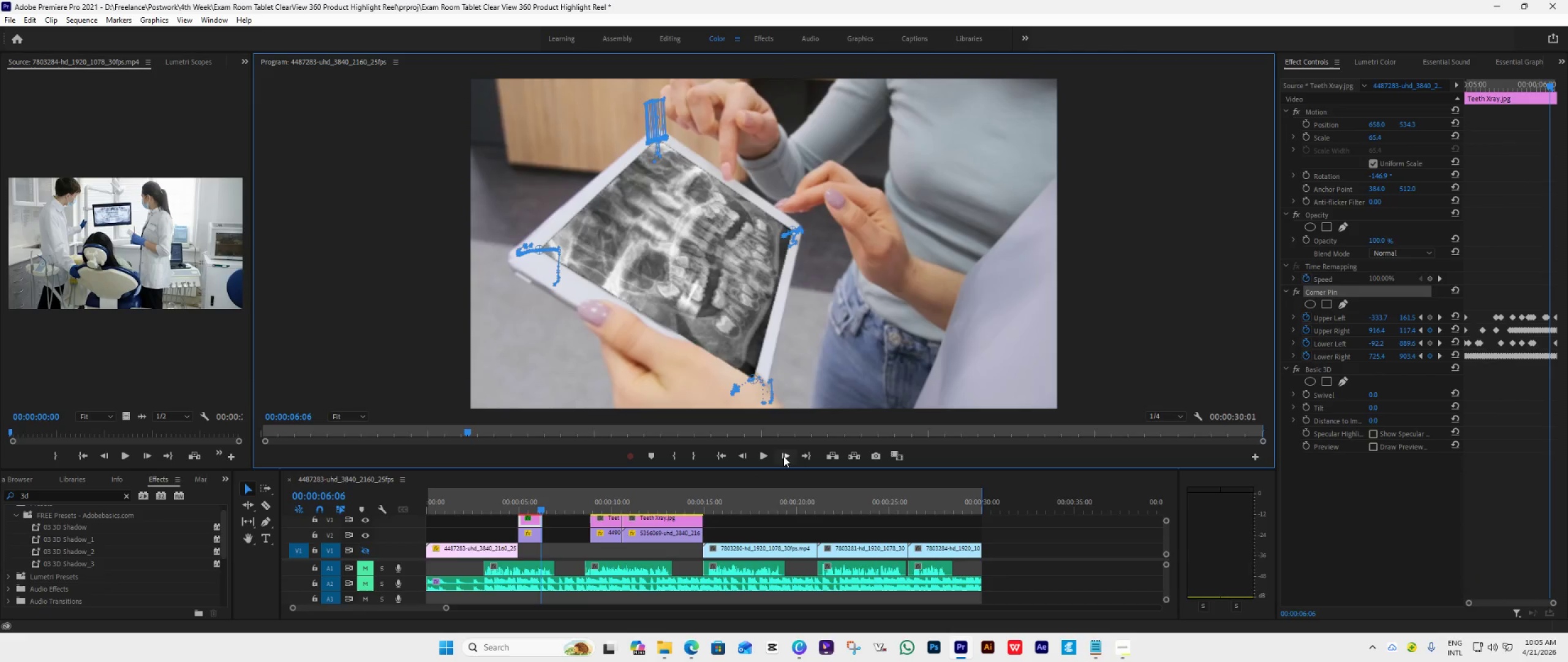 
triple_click([783, 456])
 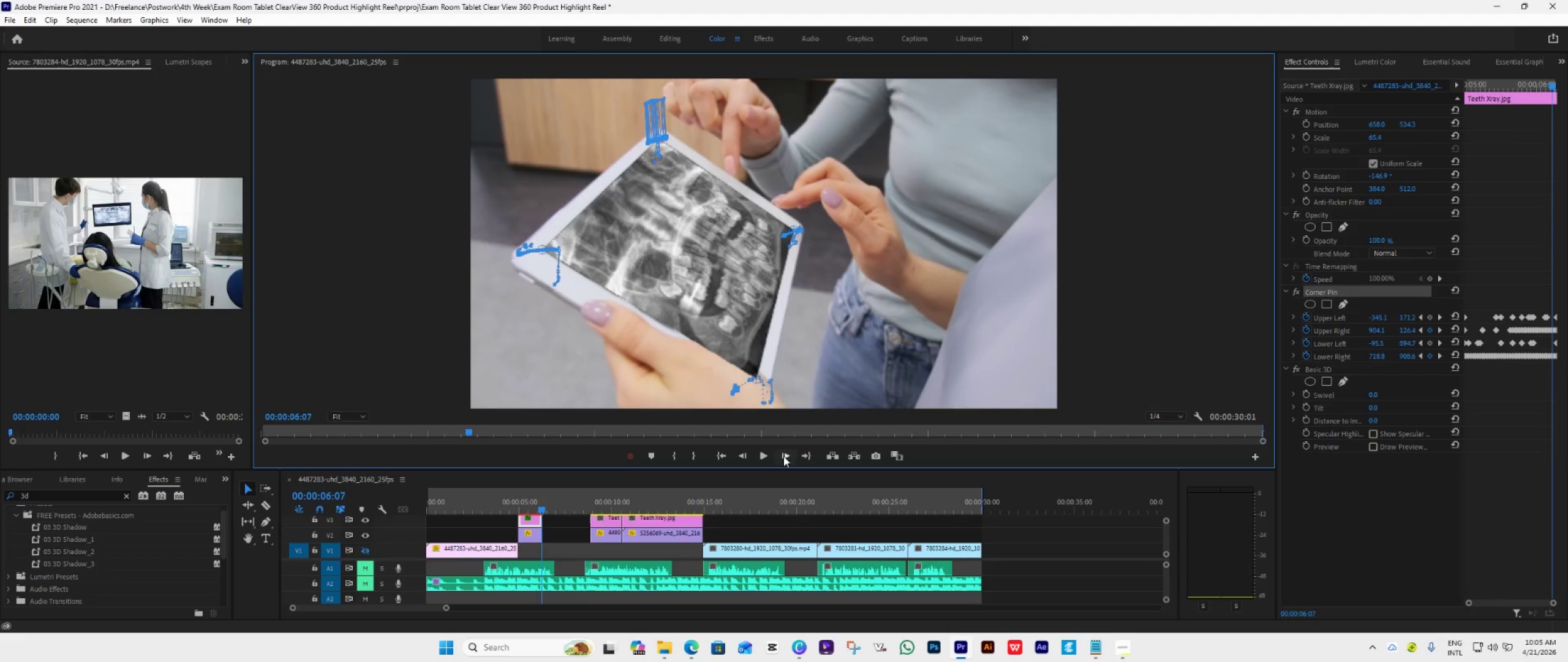 
triple_click([783, 456])
 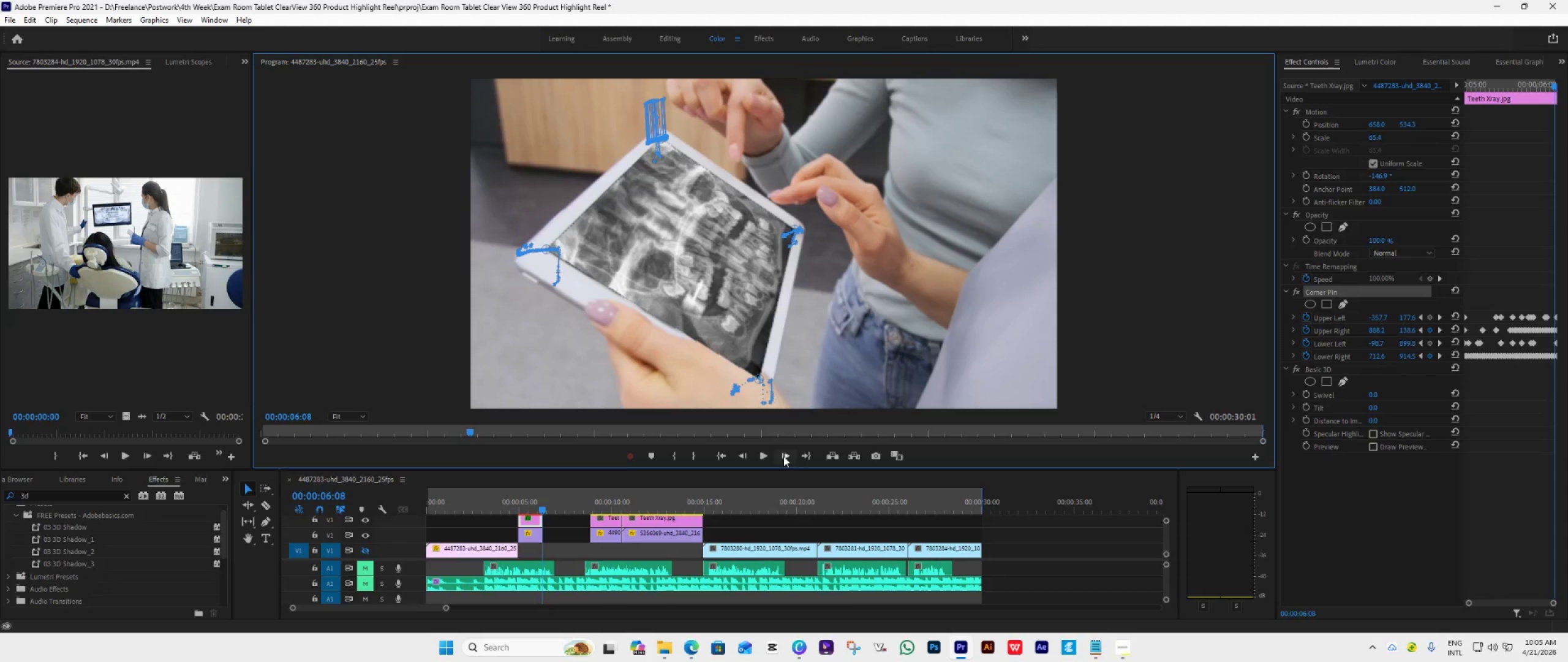 
triple_click([783, 456])
 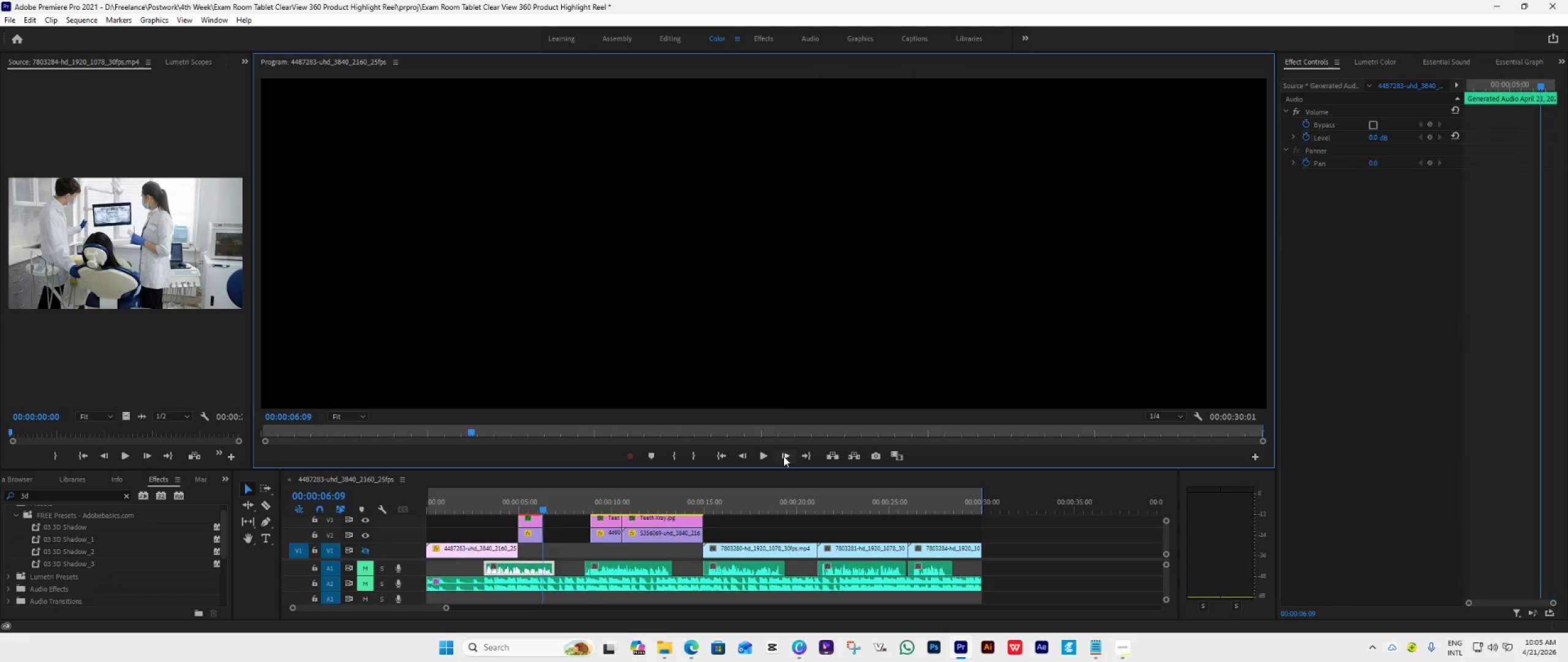 
triple_click([783, 456])
 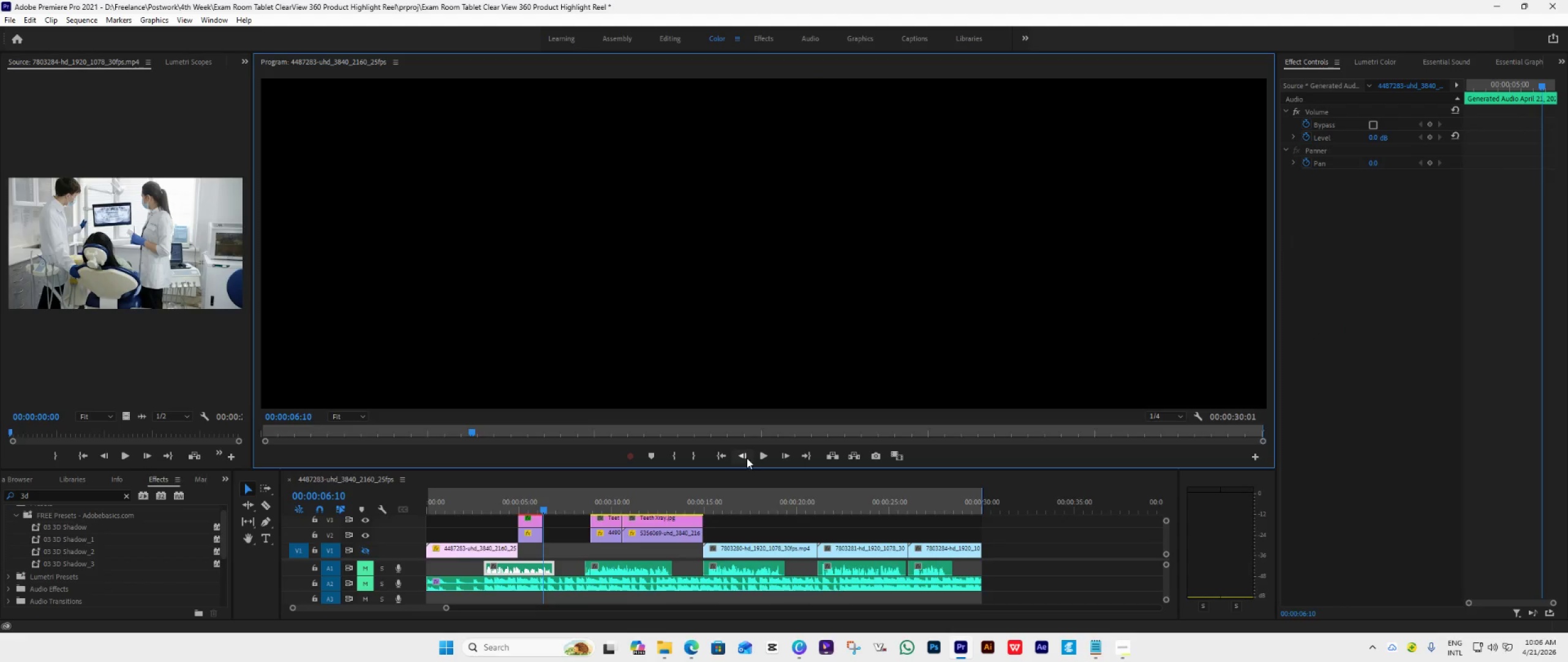 
double_click([747, 458])
 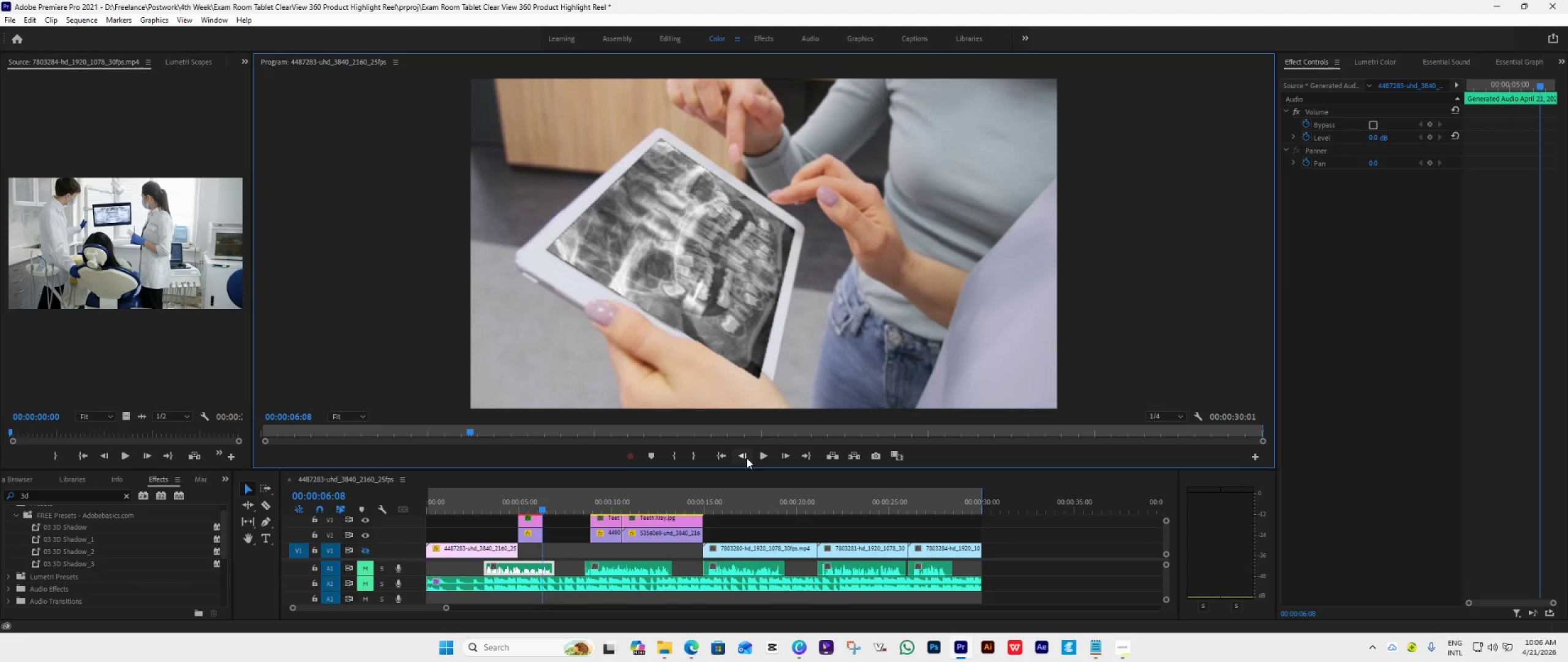 
left_click([747, 458])
 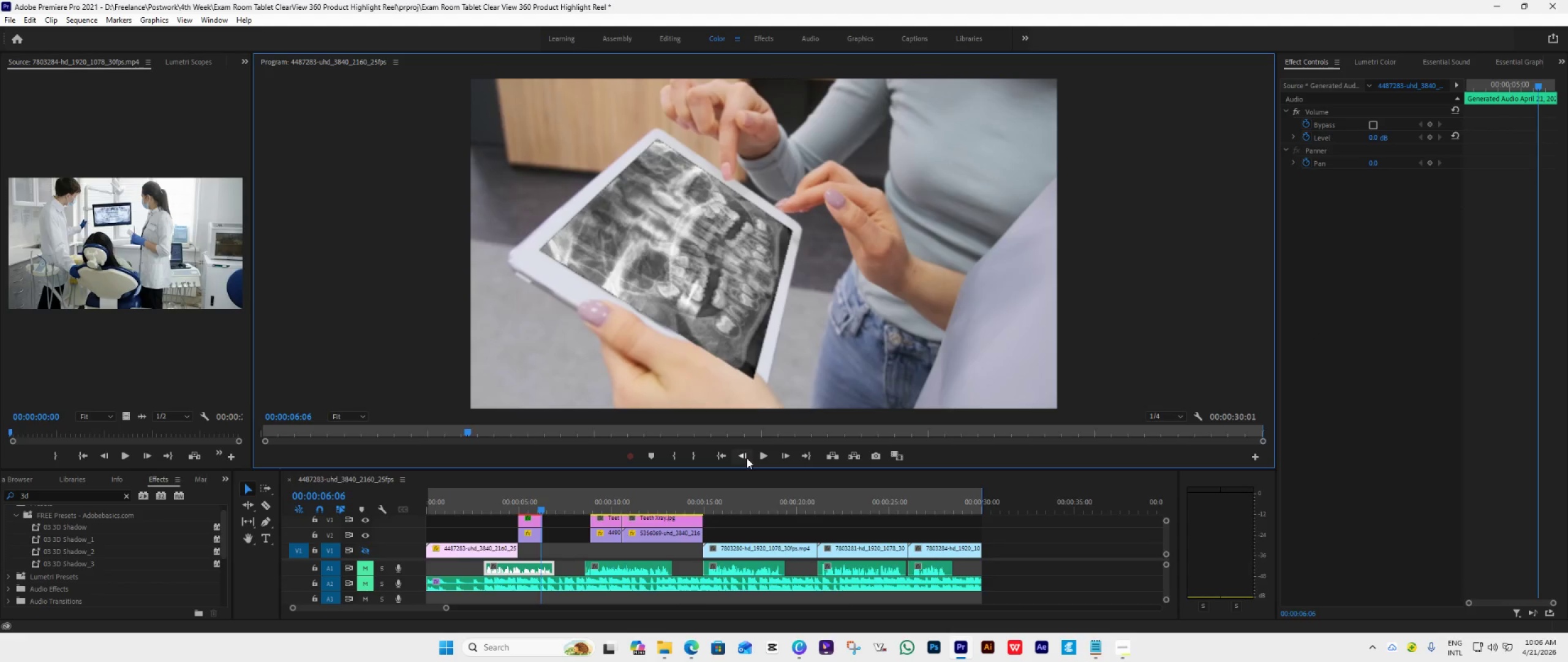 
double_click([747, 458])
 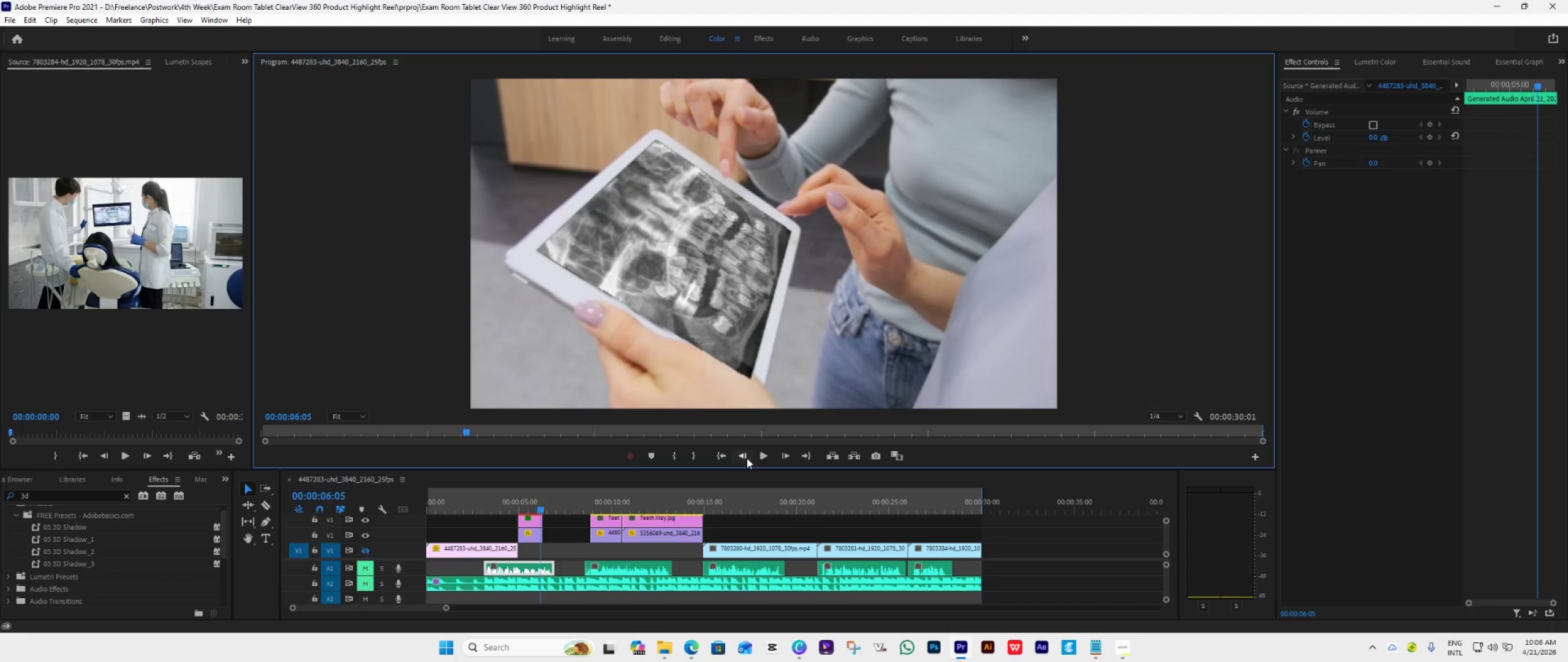 
triple_click([747, 458])
 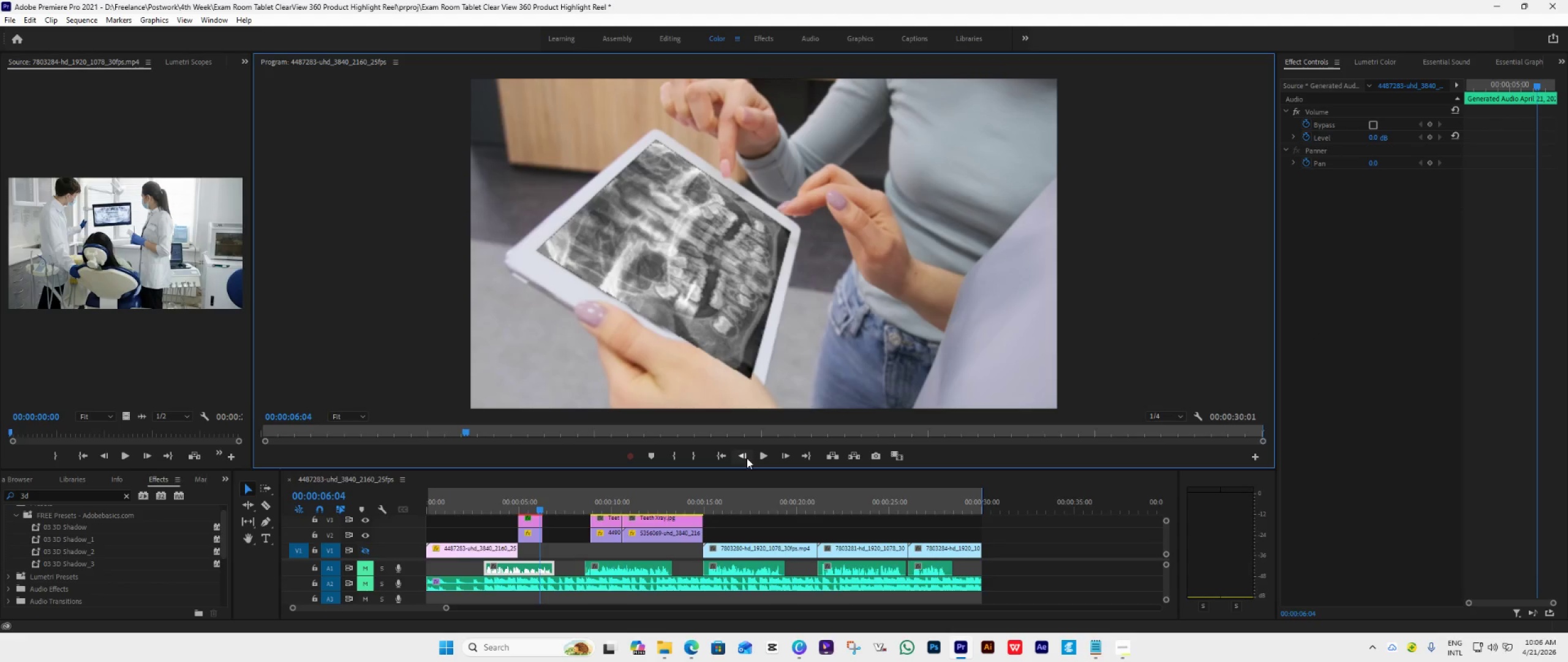 
triple_click([747, 458])
 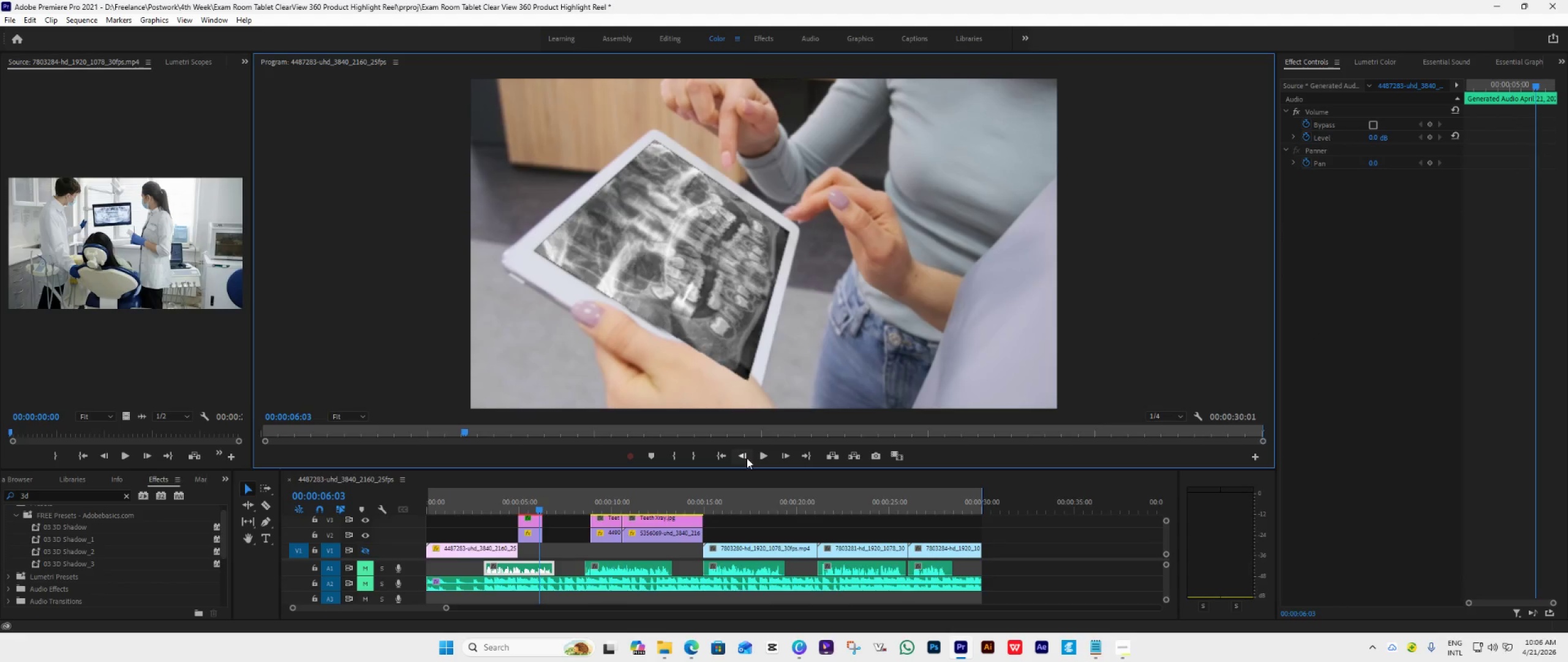 
triple_click([747, 458])
 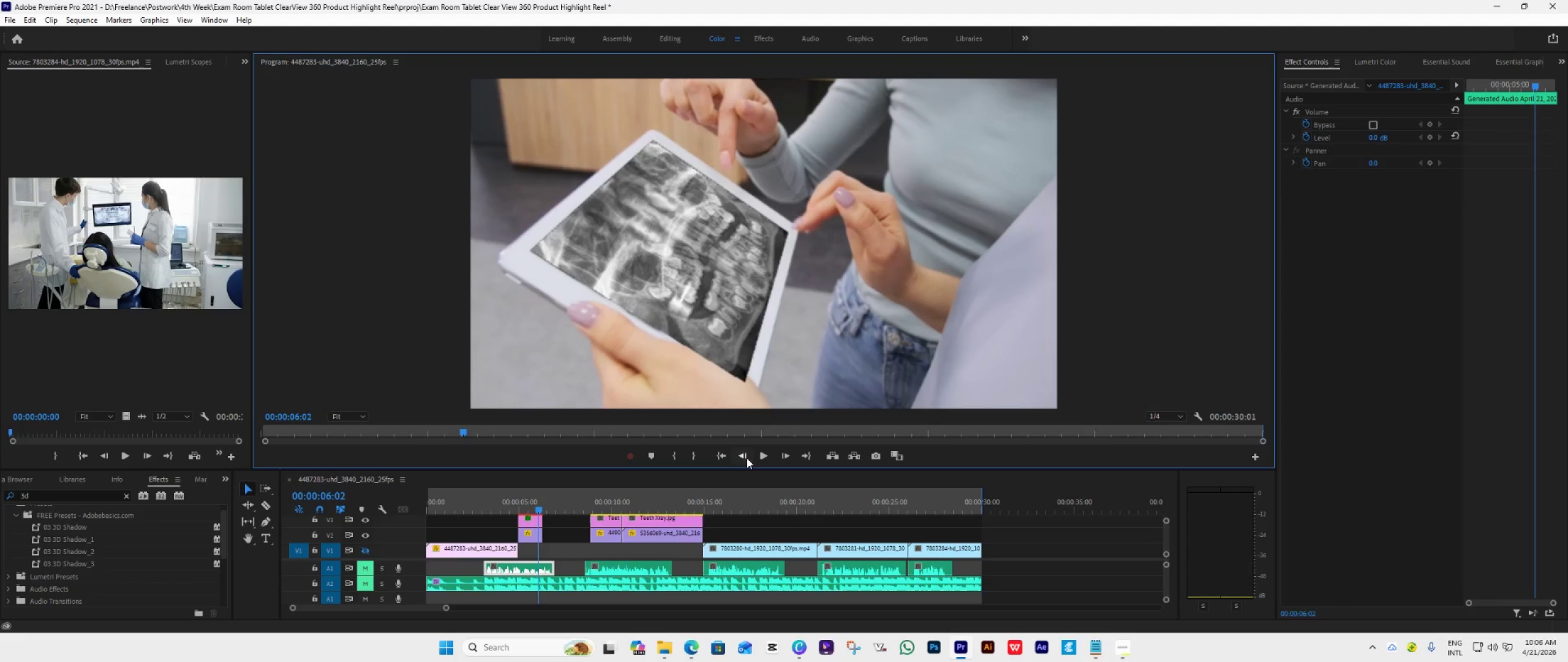 
triple_click([747, 458])
 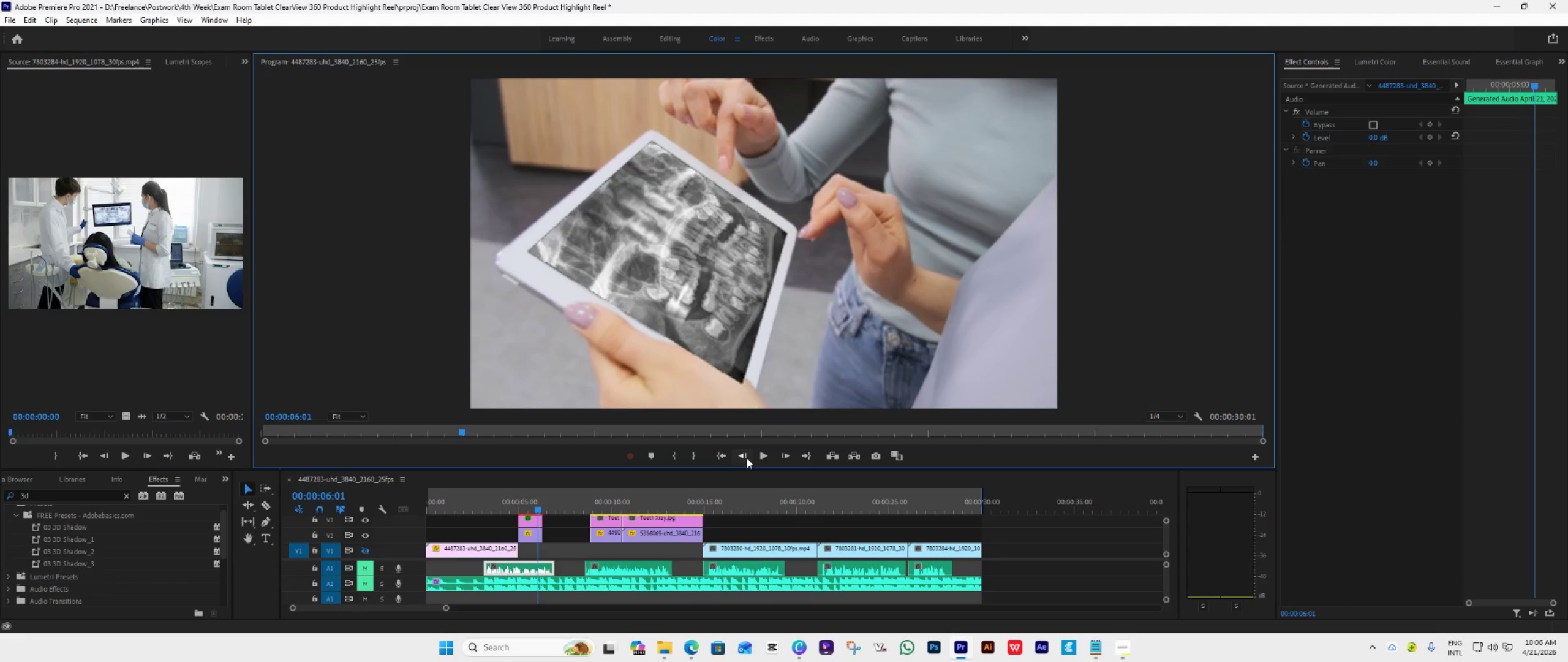 
triple_click([747, 458])
 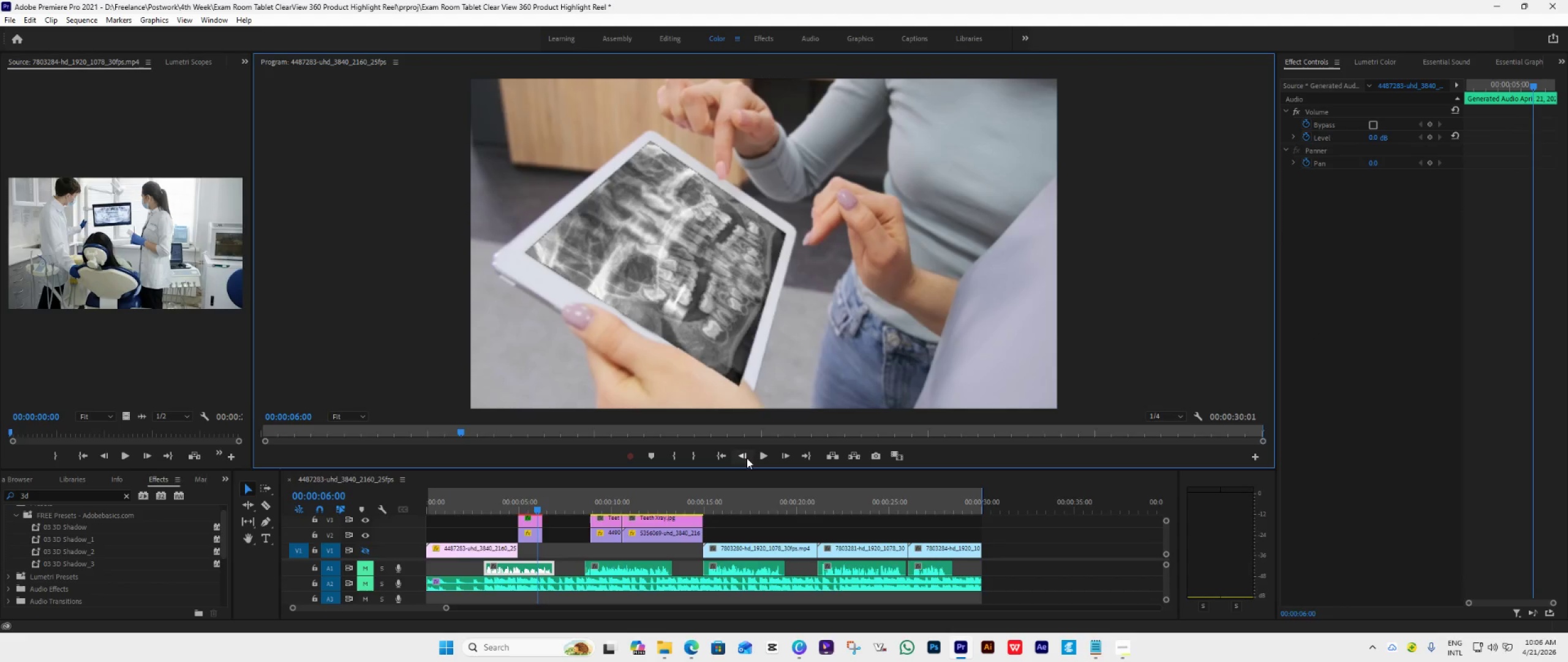 
triple_click([747, 458])
 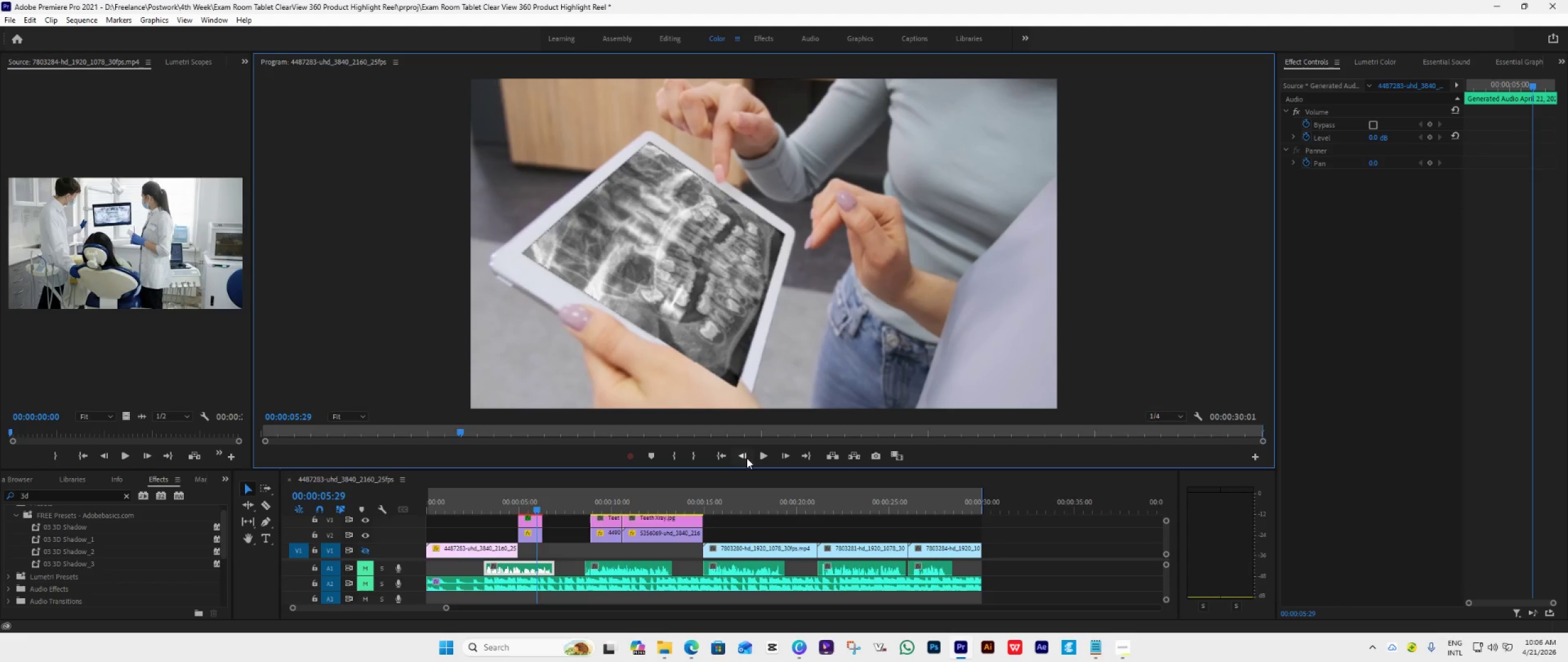 
triple_click([747, 458])
 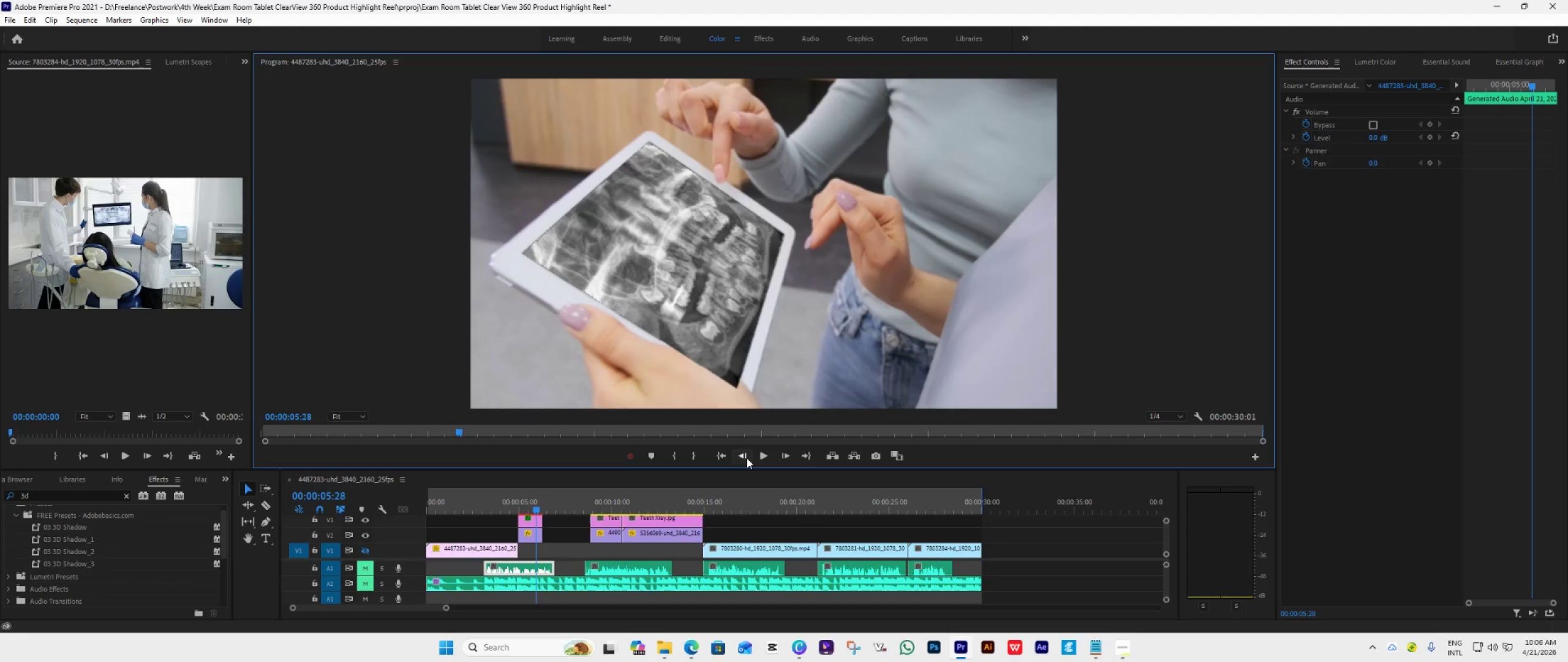 
triple_click([747, 458])
 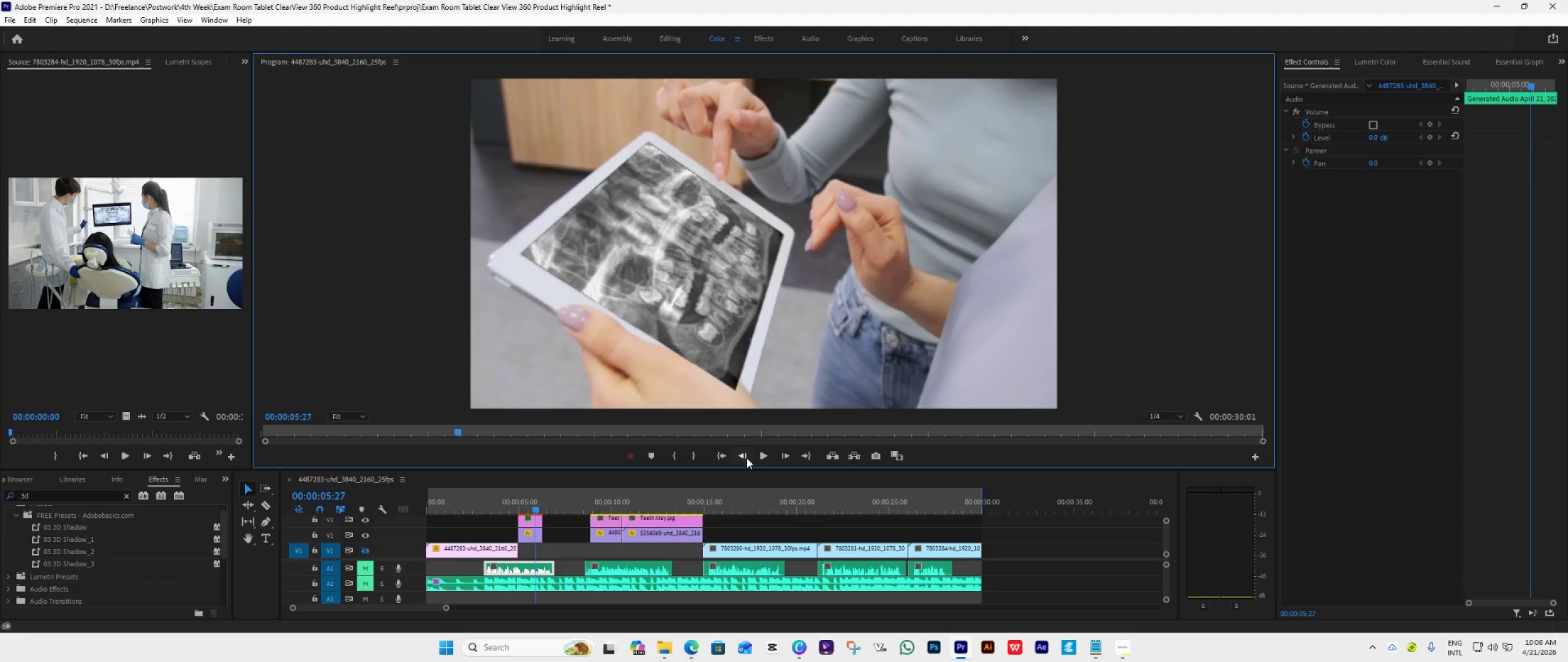 
triple_click([747, 458])
 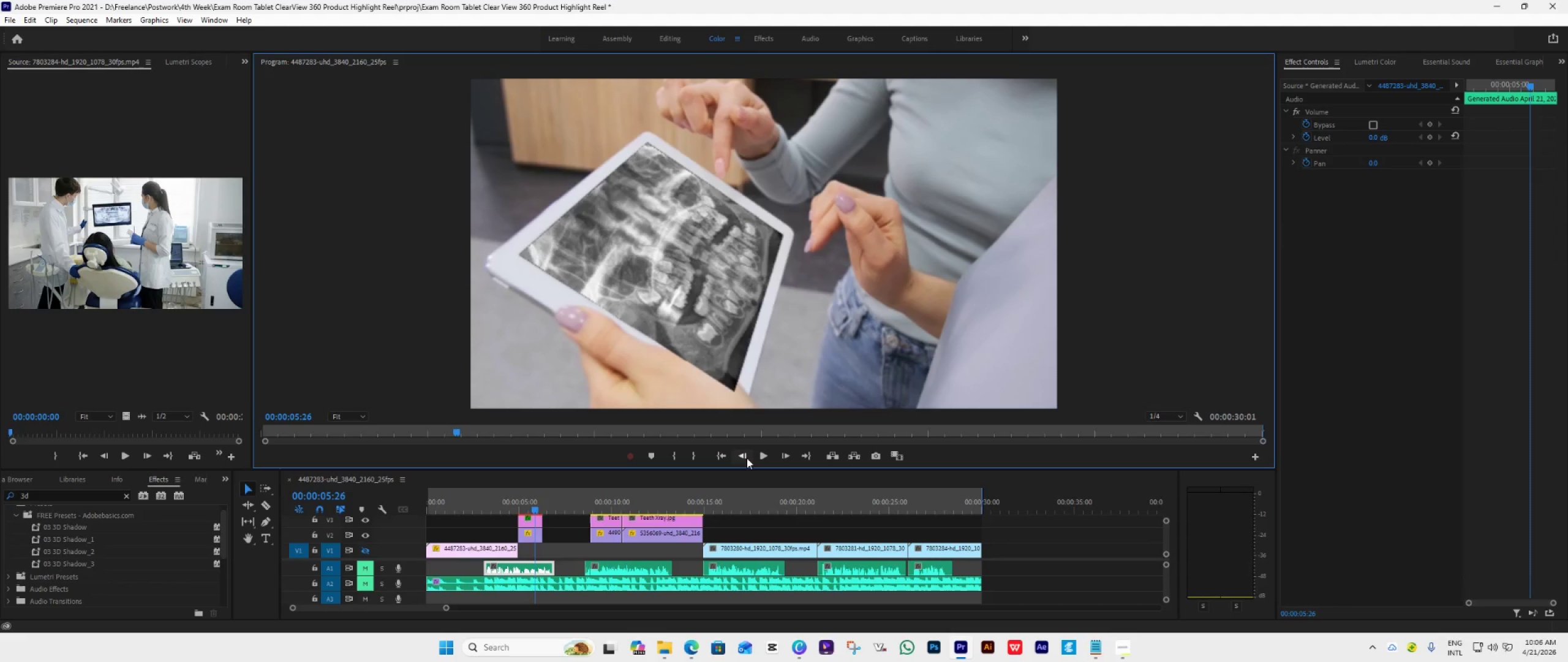 
triple_click([747, 458])
 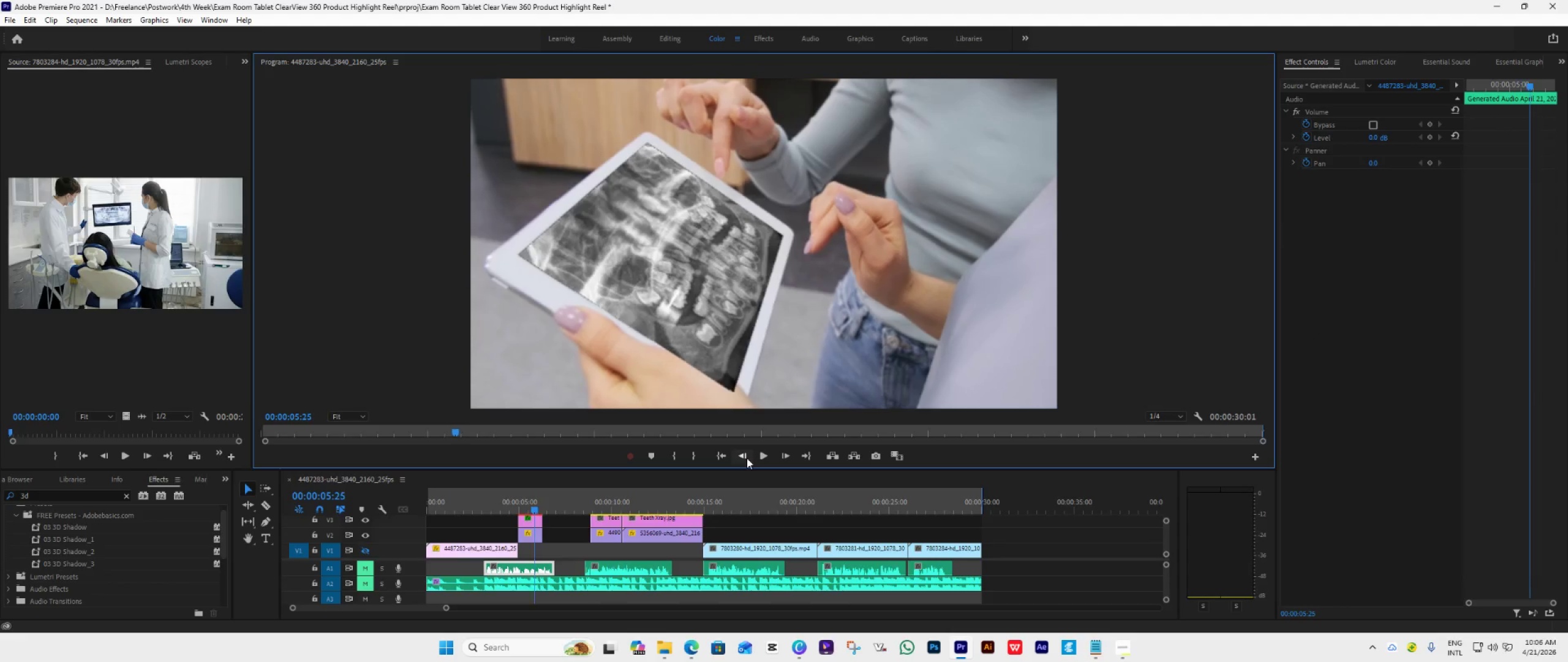 
triple_click([747, 458])
 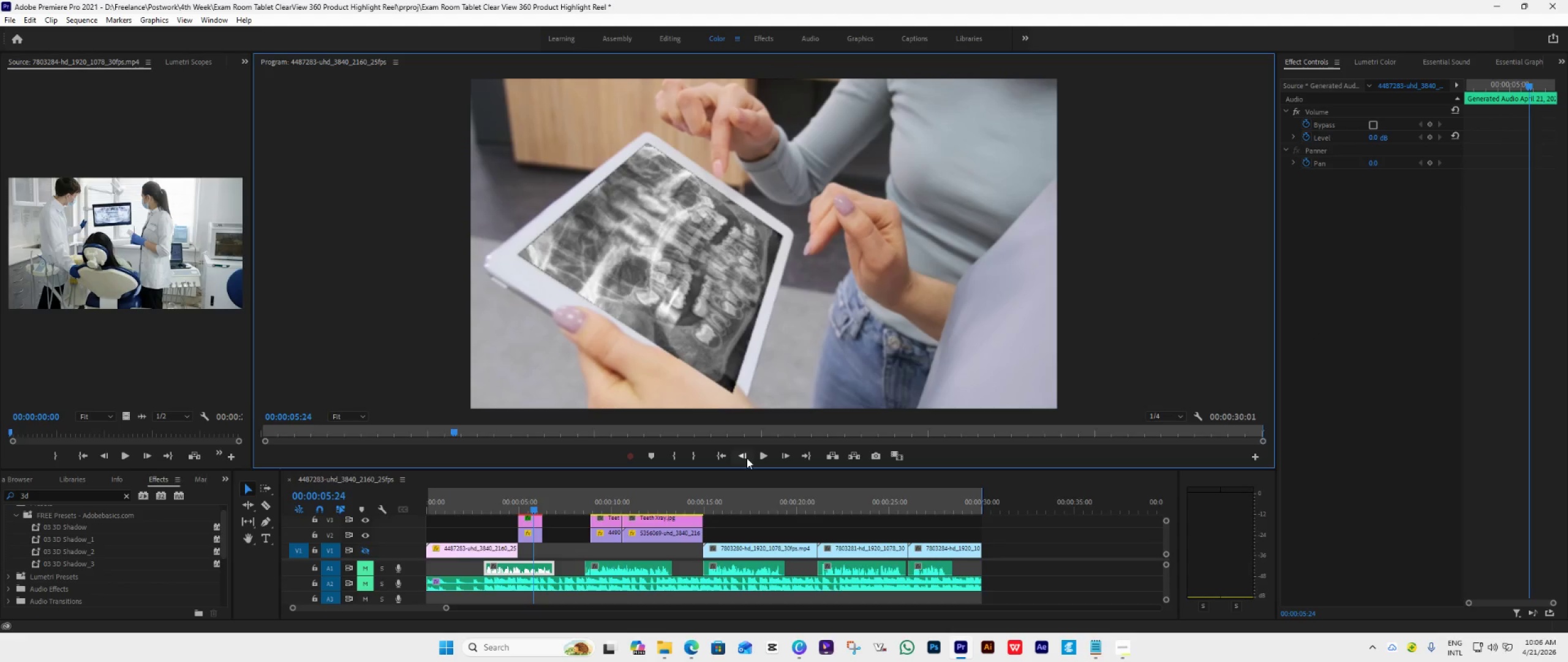 
triple_click([747, 458])
 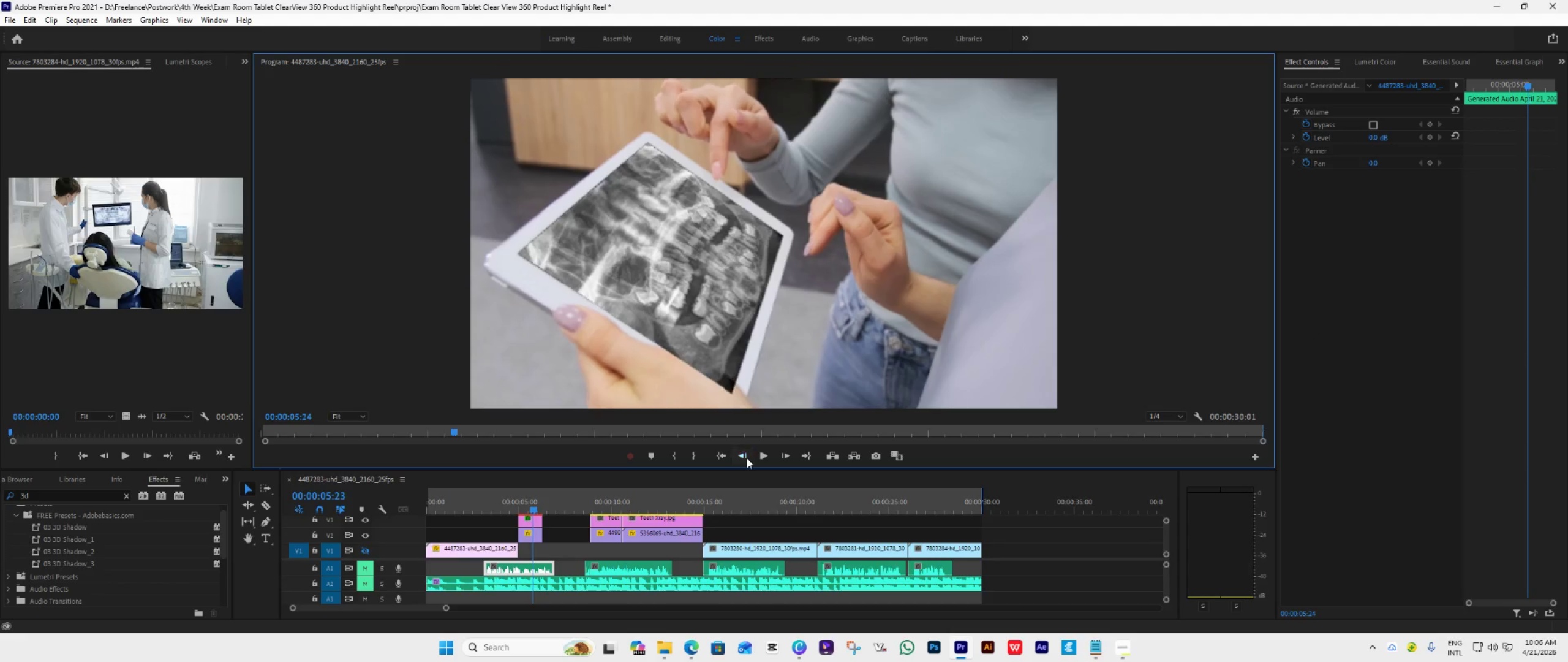 
triple_click([747, 458])
 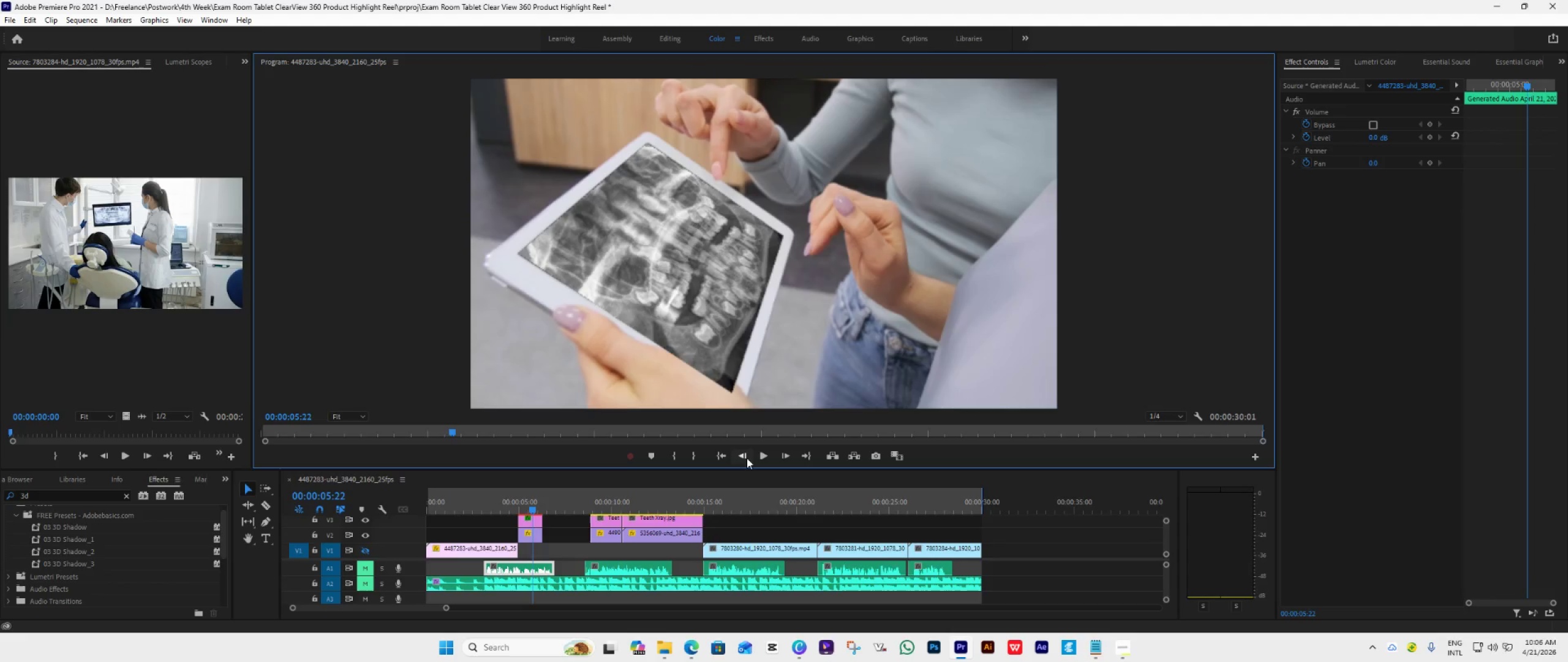 
triple_click([747, 458])
 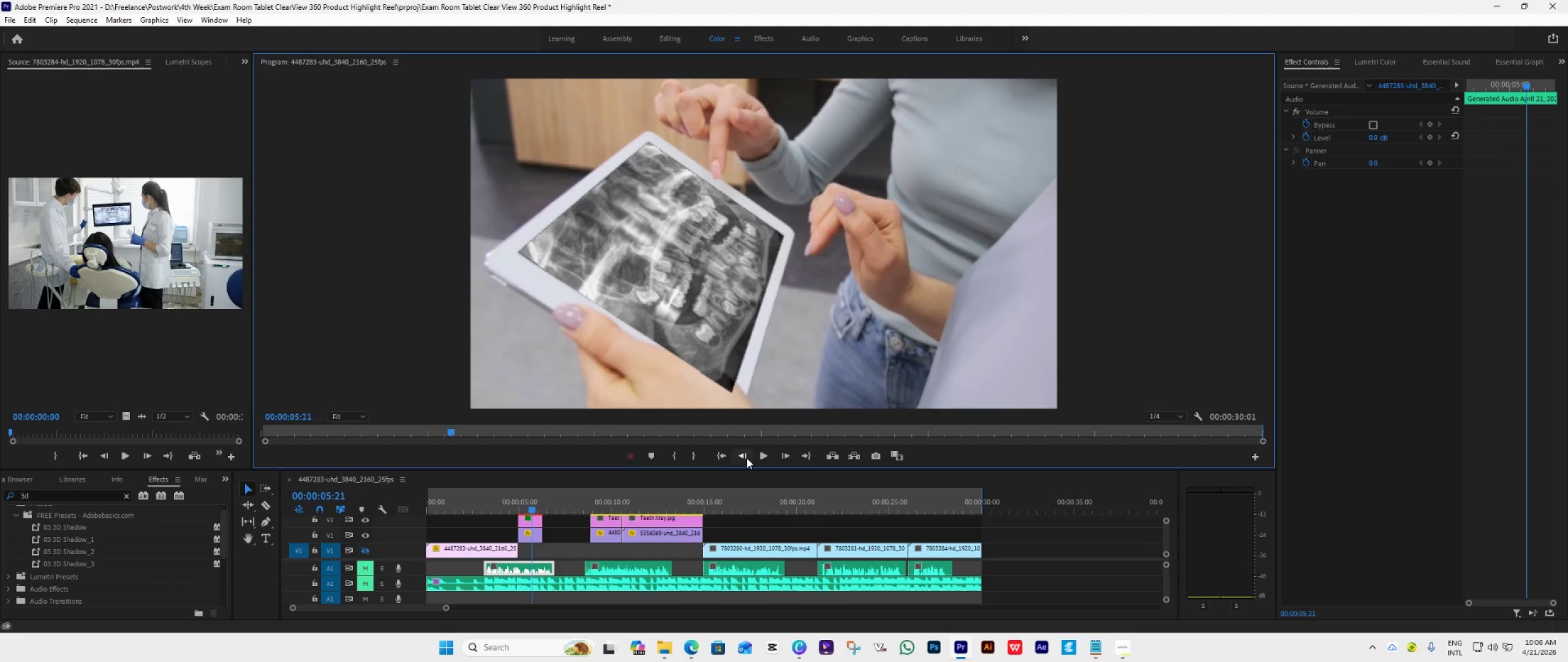 
triple_click([747, 458])
 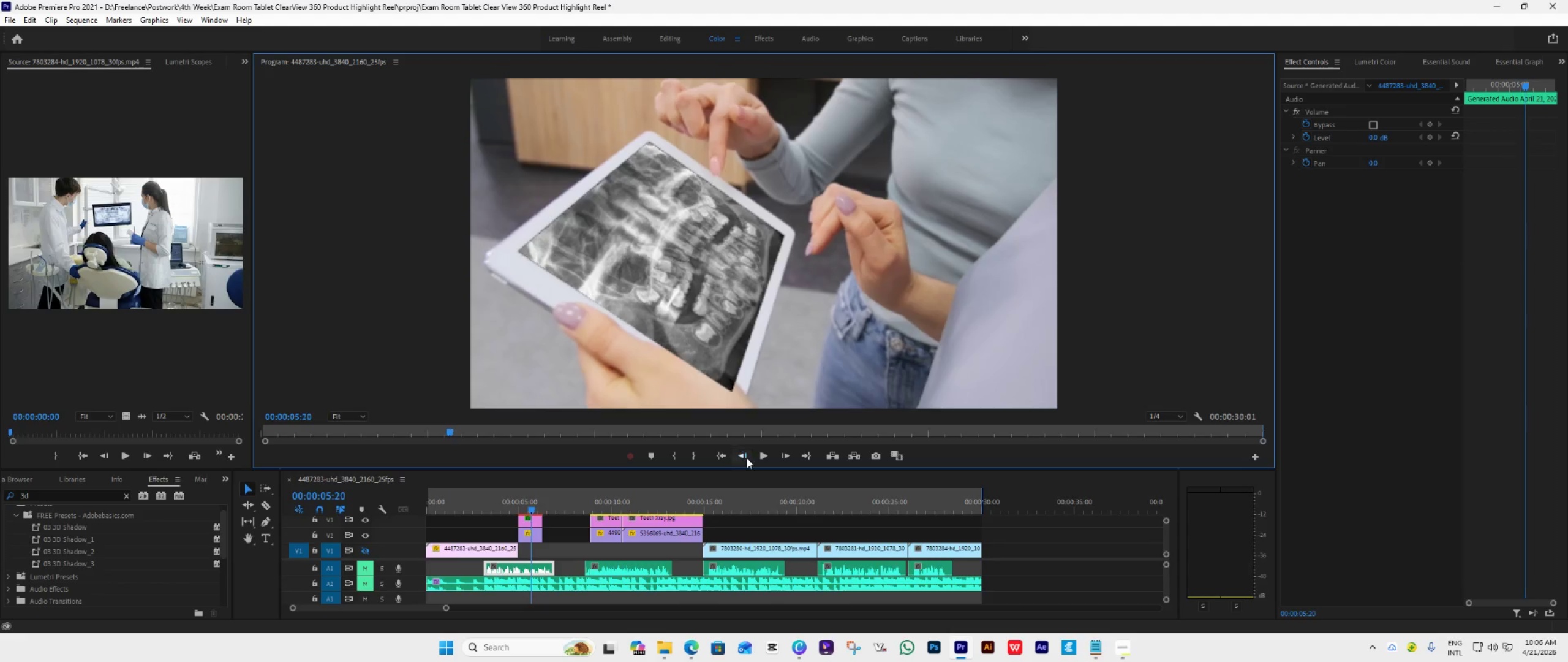 
triple_click([747, 458])
 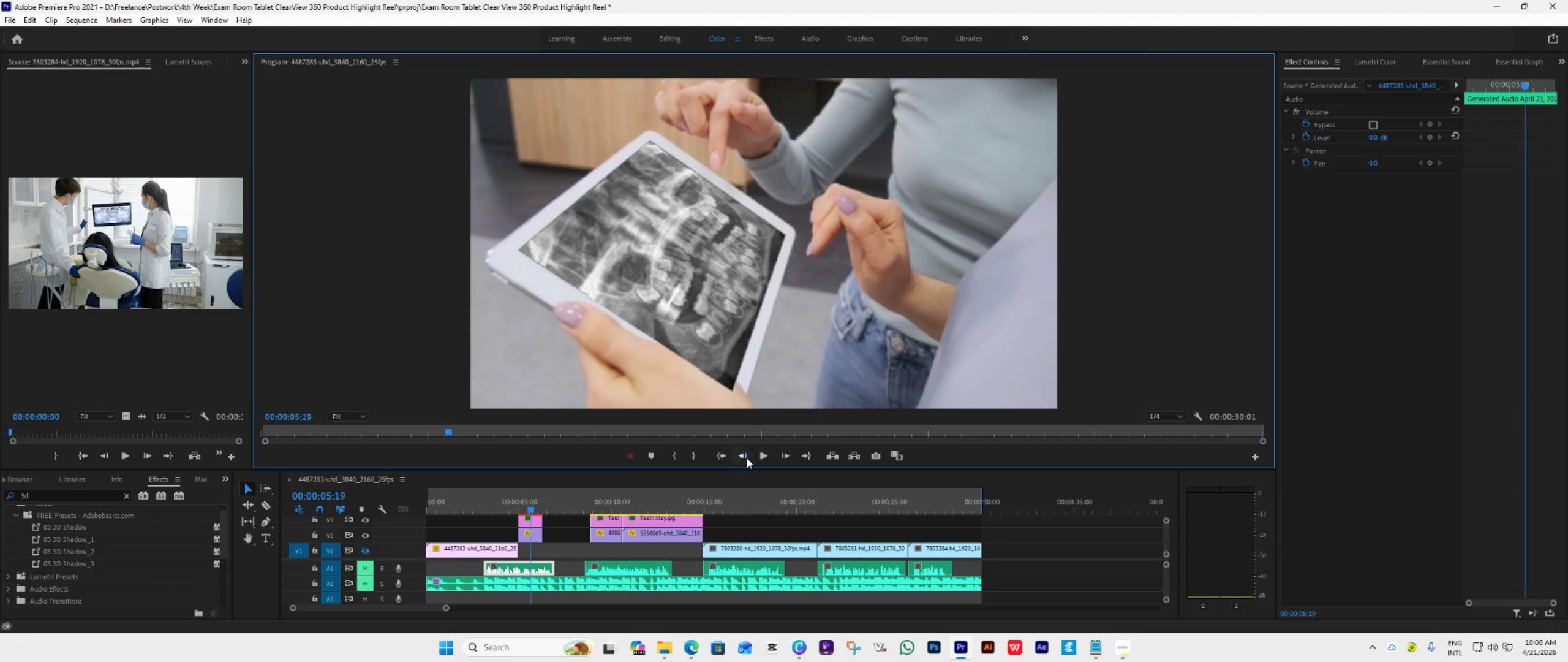 
triple_click([747, 458])
 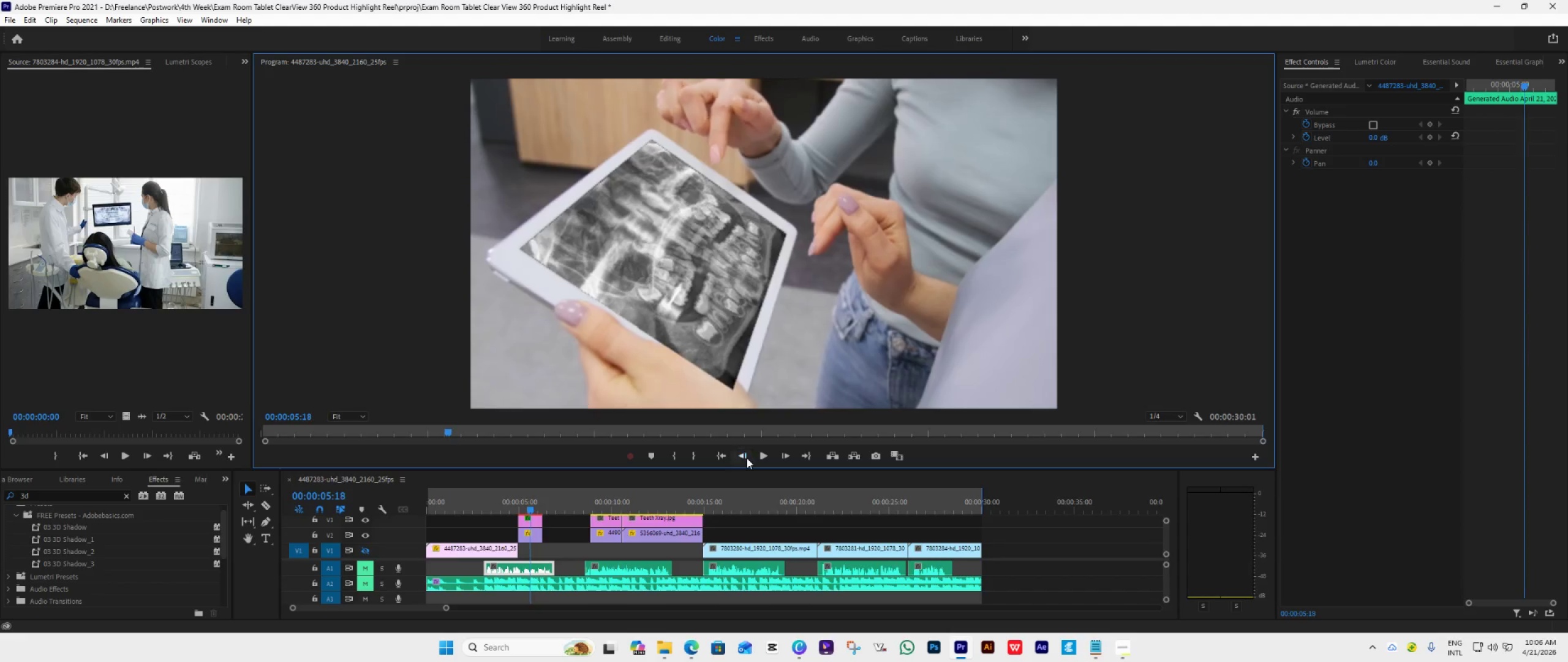 
triple_click([747, 458])
 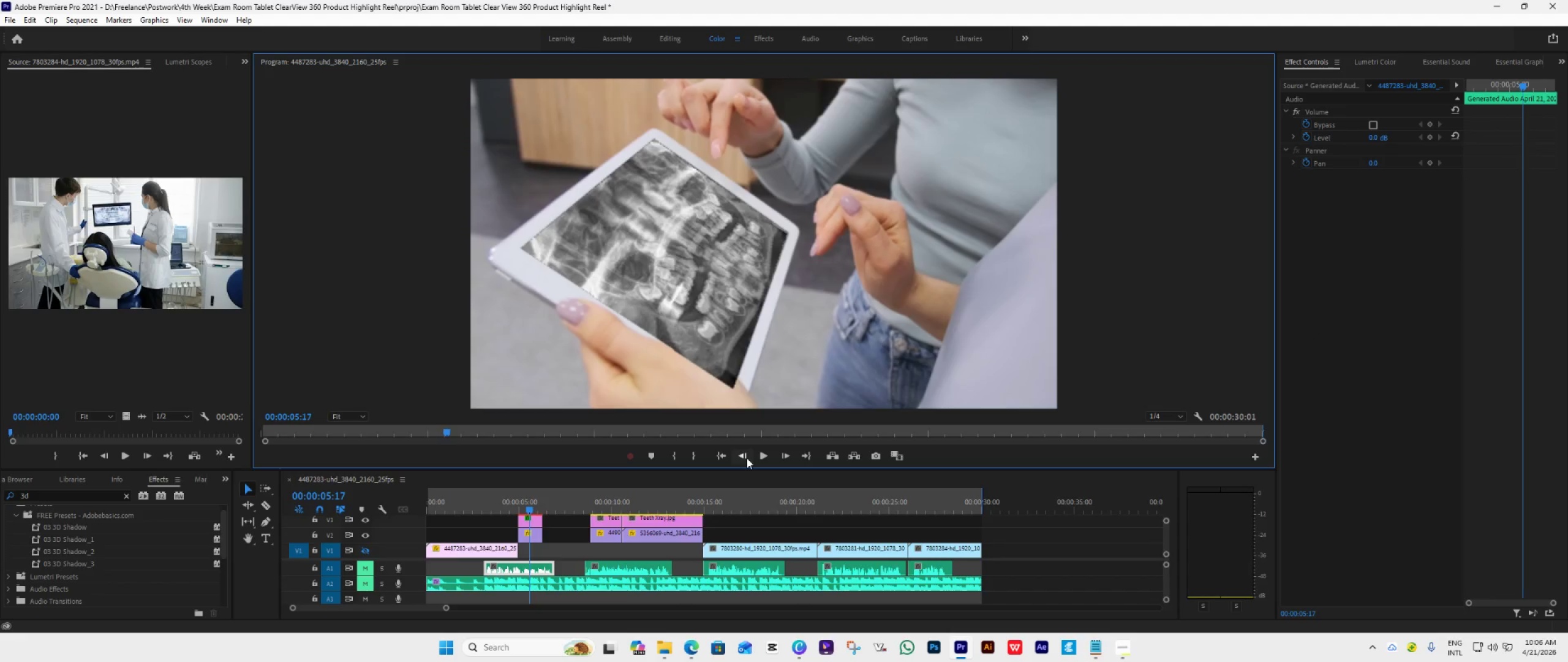 
triple_click([747, 458])
 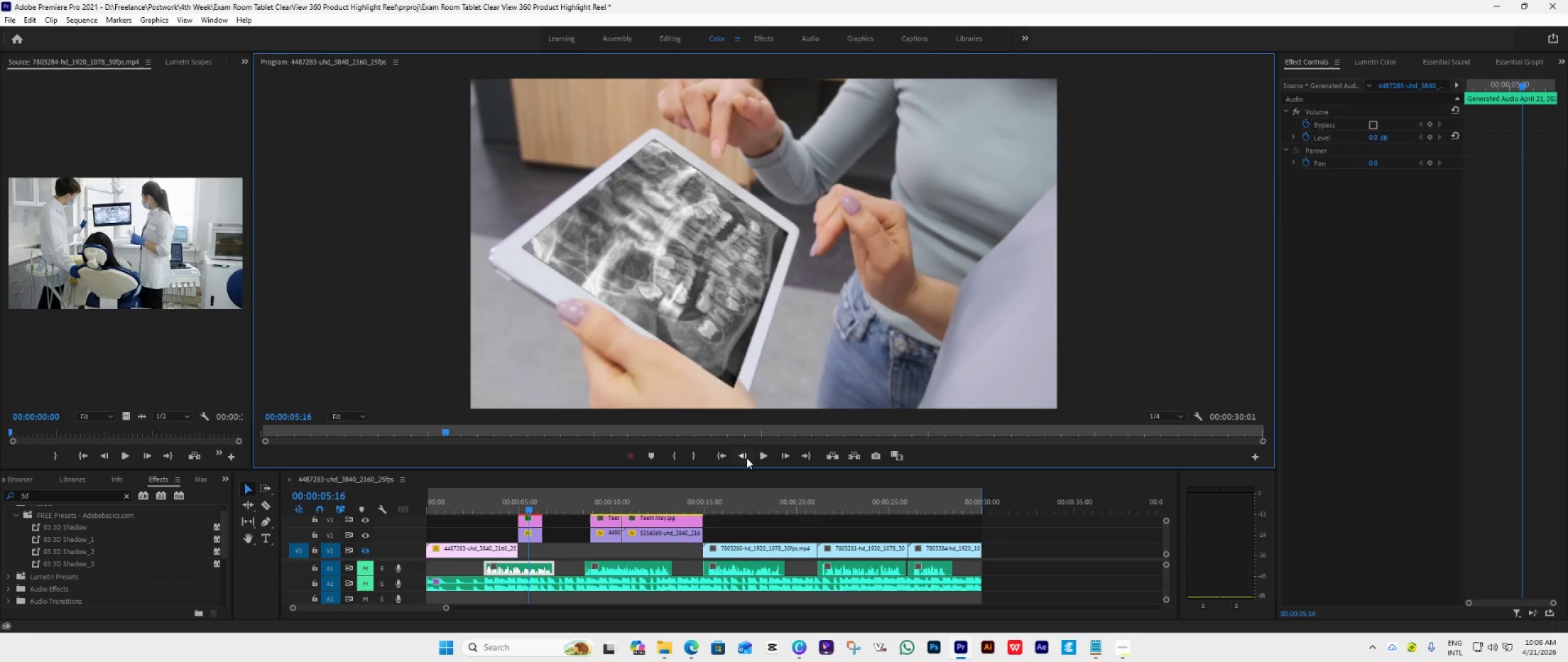 
triple_click([747, 458])
 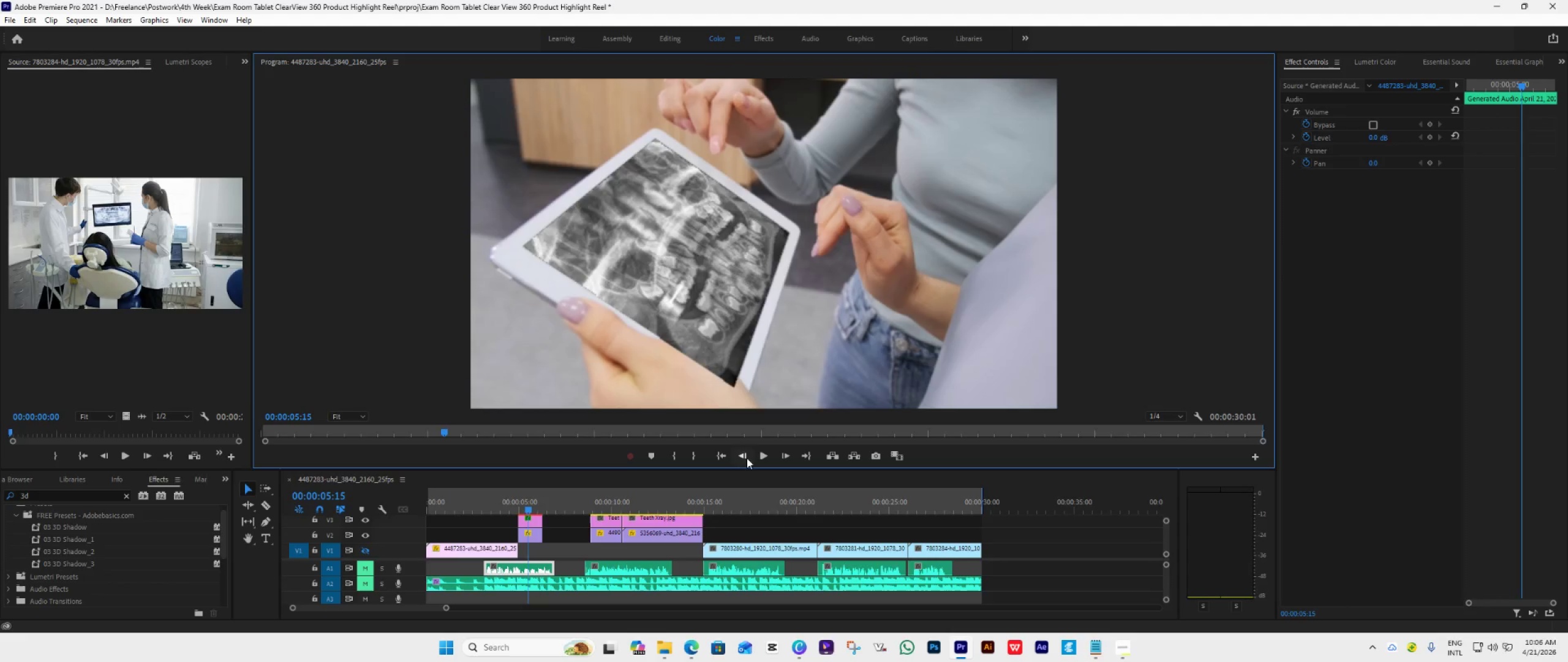 
triple_click([747, 458])
 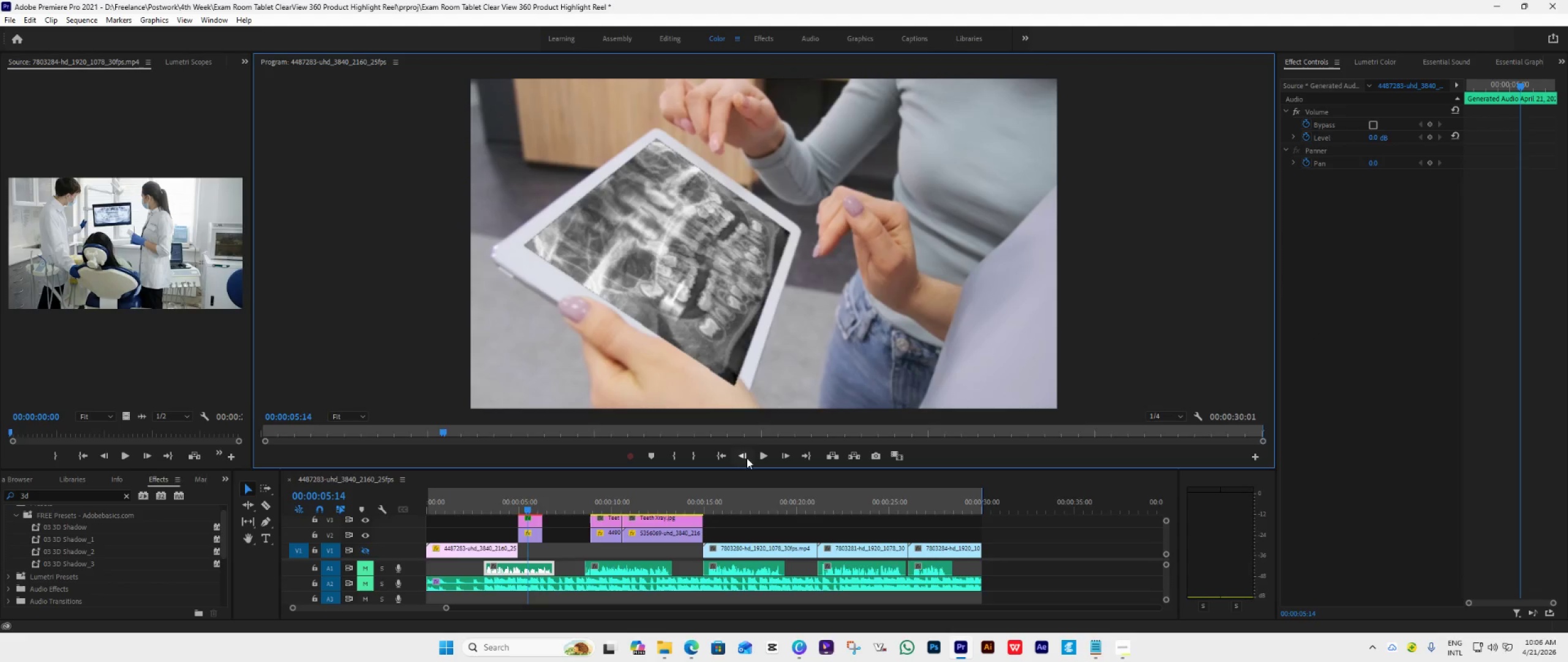 
triple_click([747, 458])
 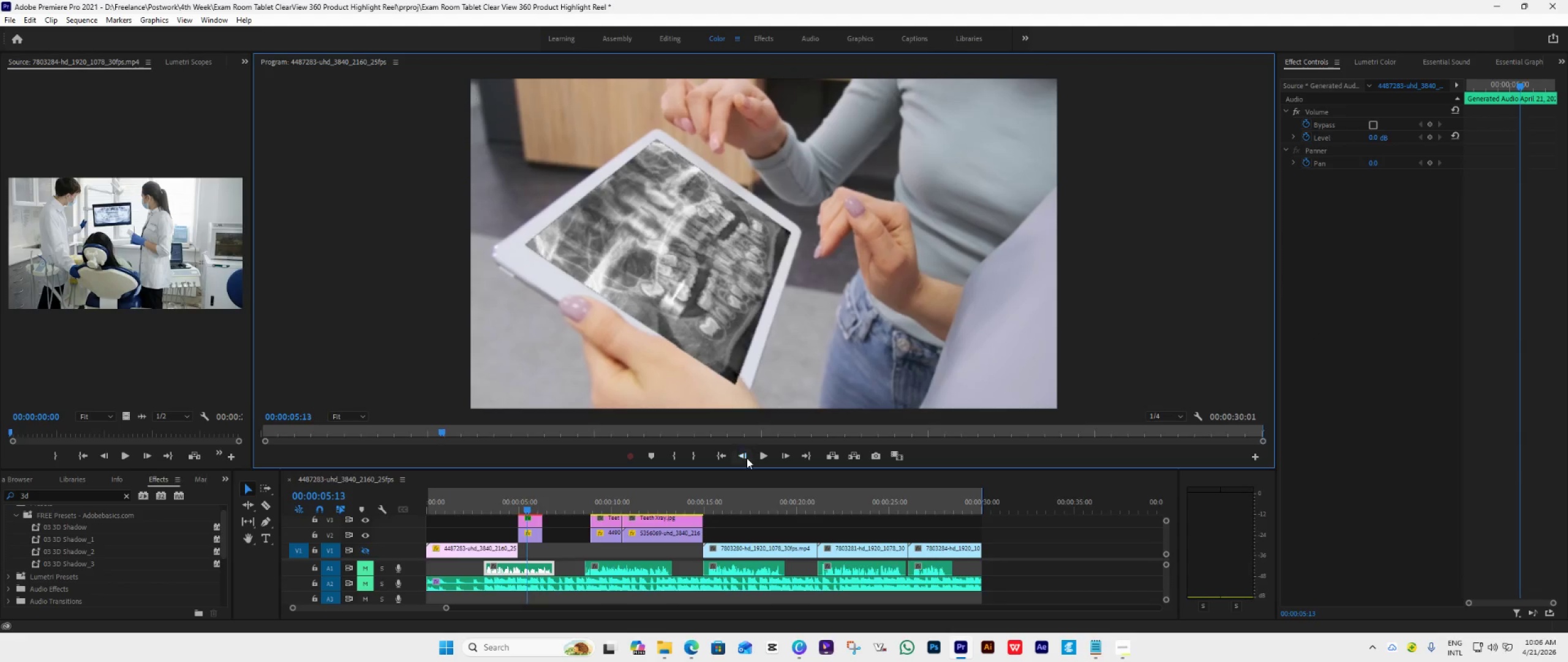 
triple_click([747, 458])
 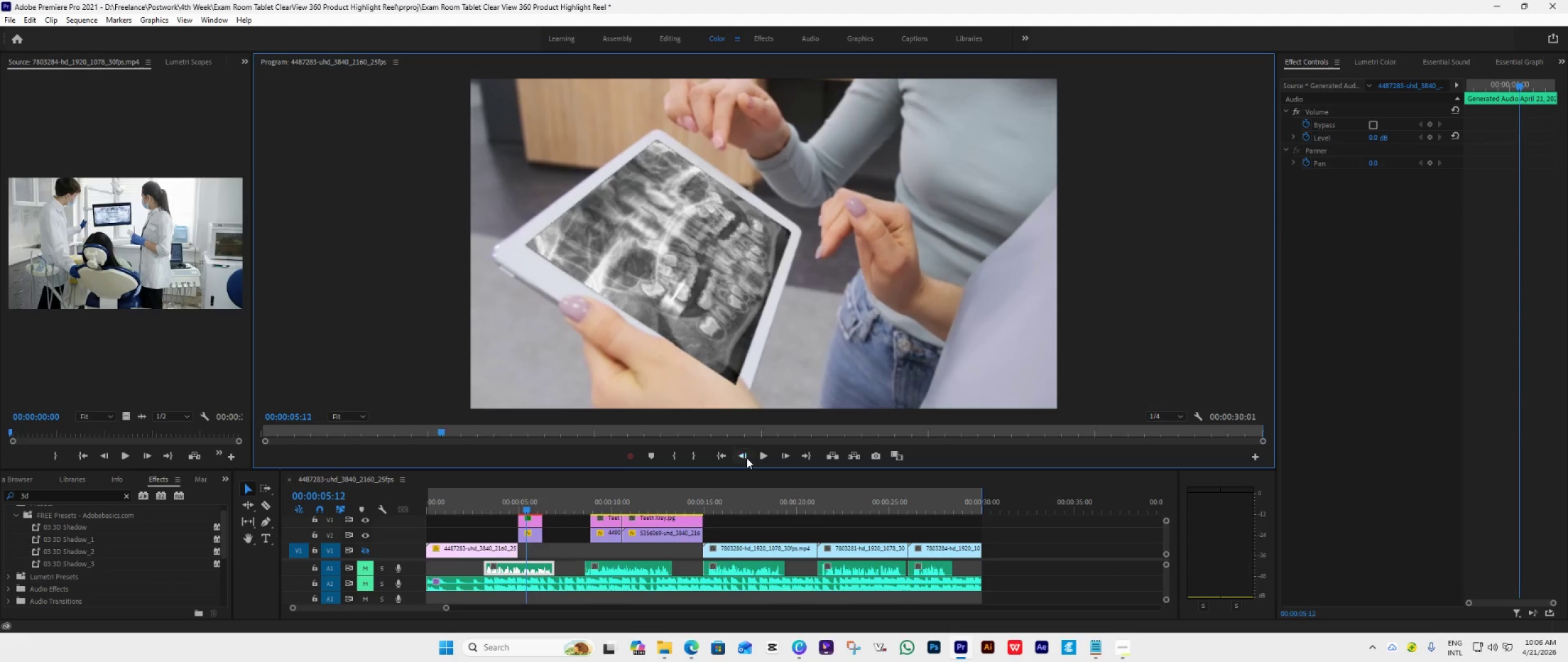 
triple_click([747, 458])
 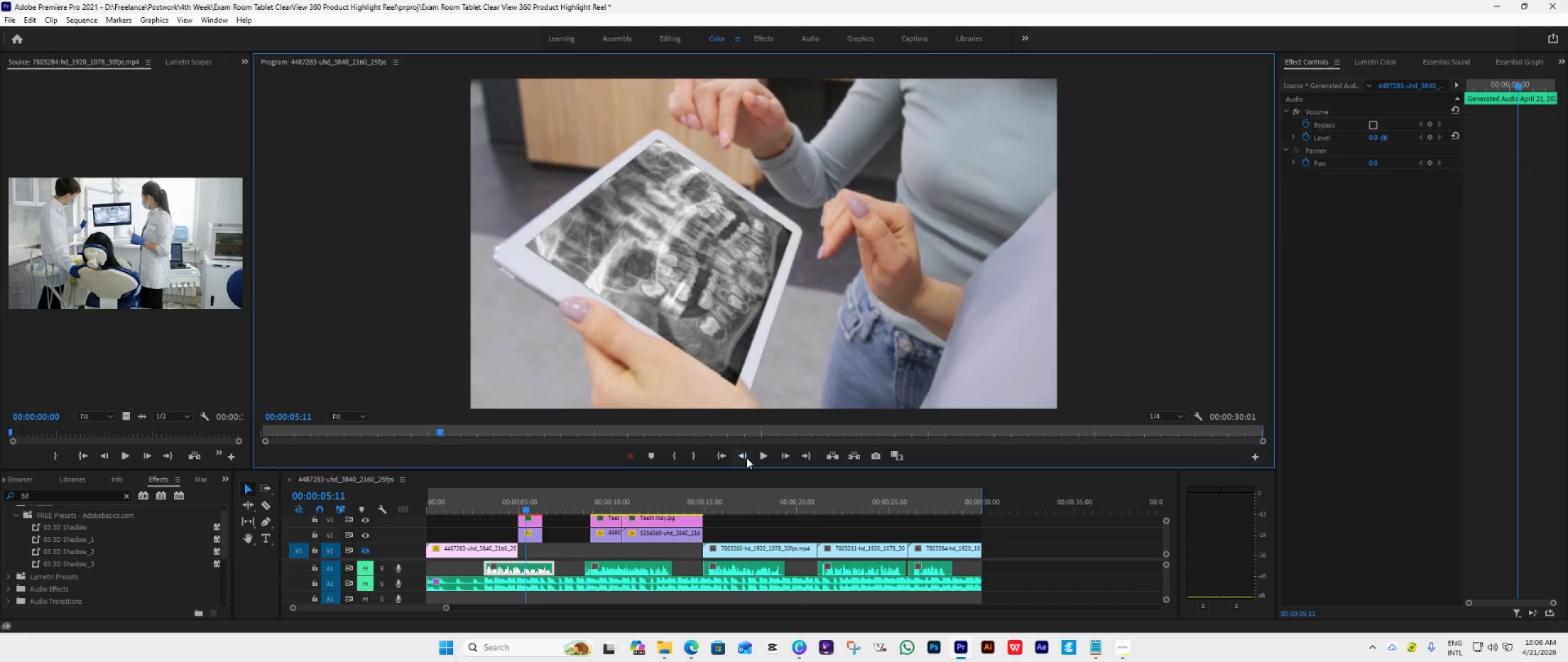 
triple_click([747, 458])
 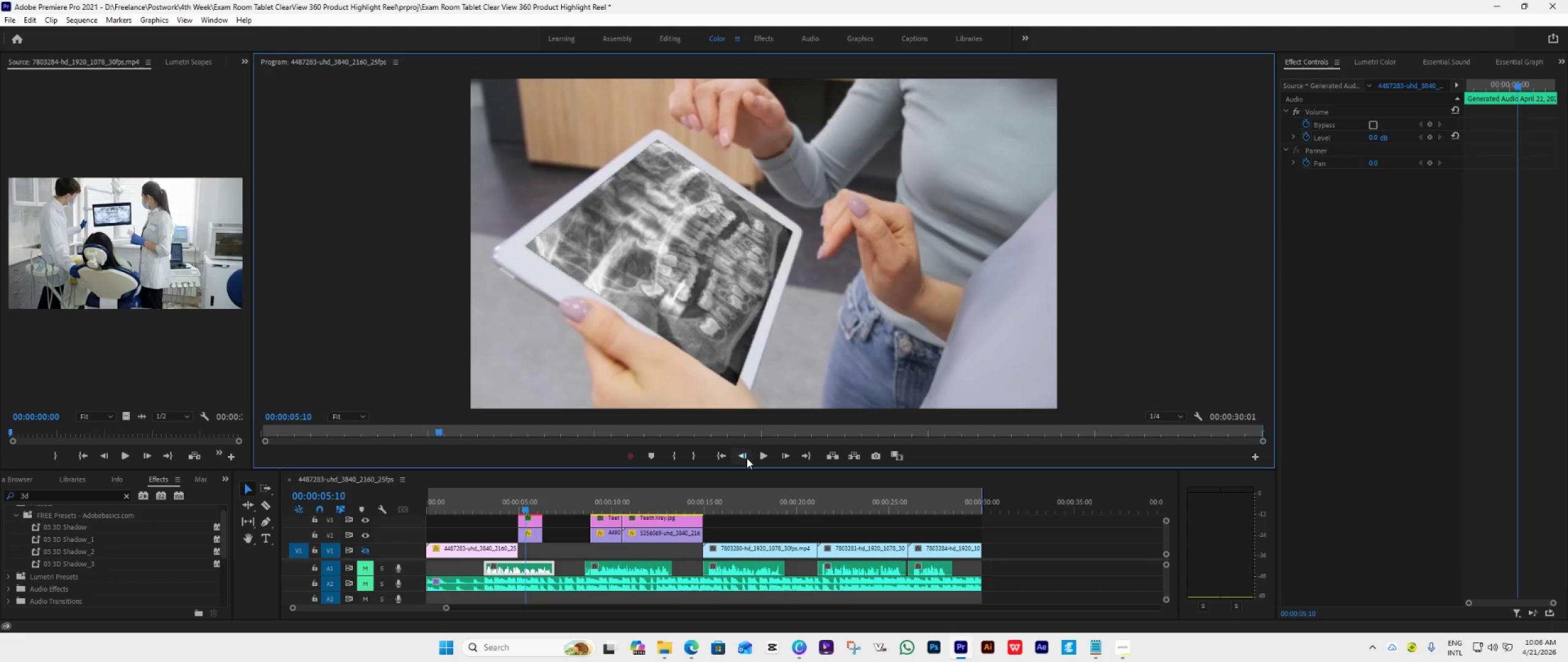 
triple_click([747, 458])
 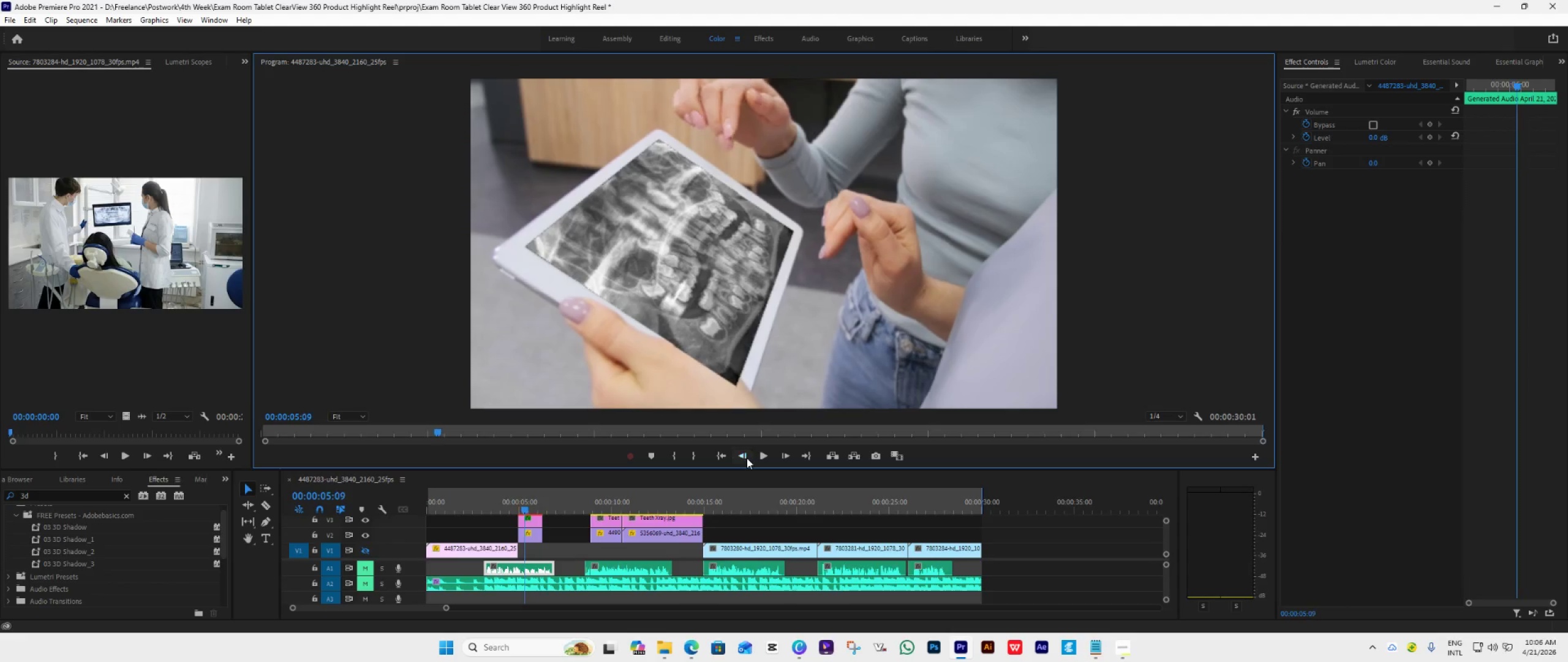 
triple_click([747, 458])
 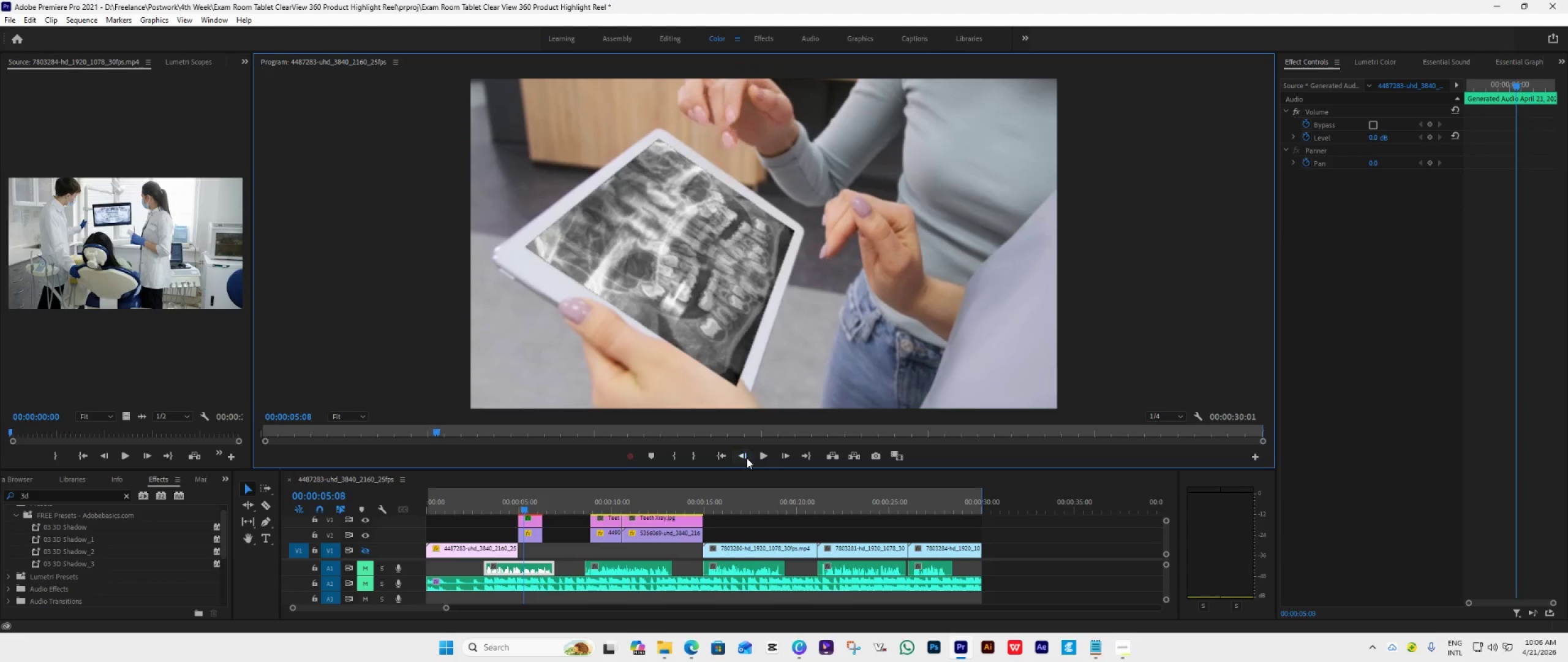 
triple_click([747, 458])
 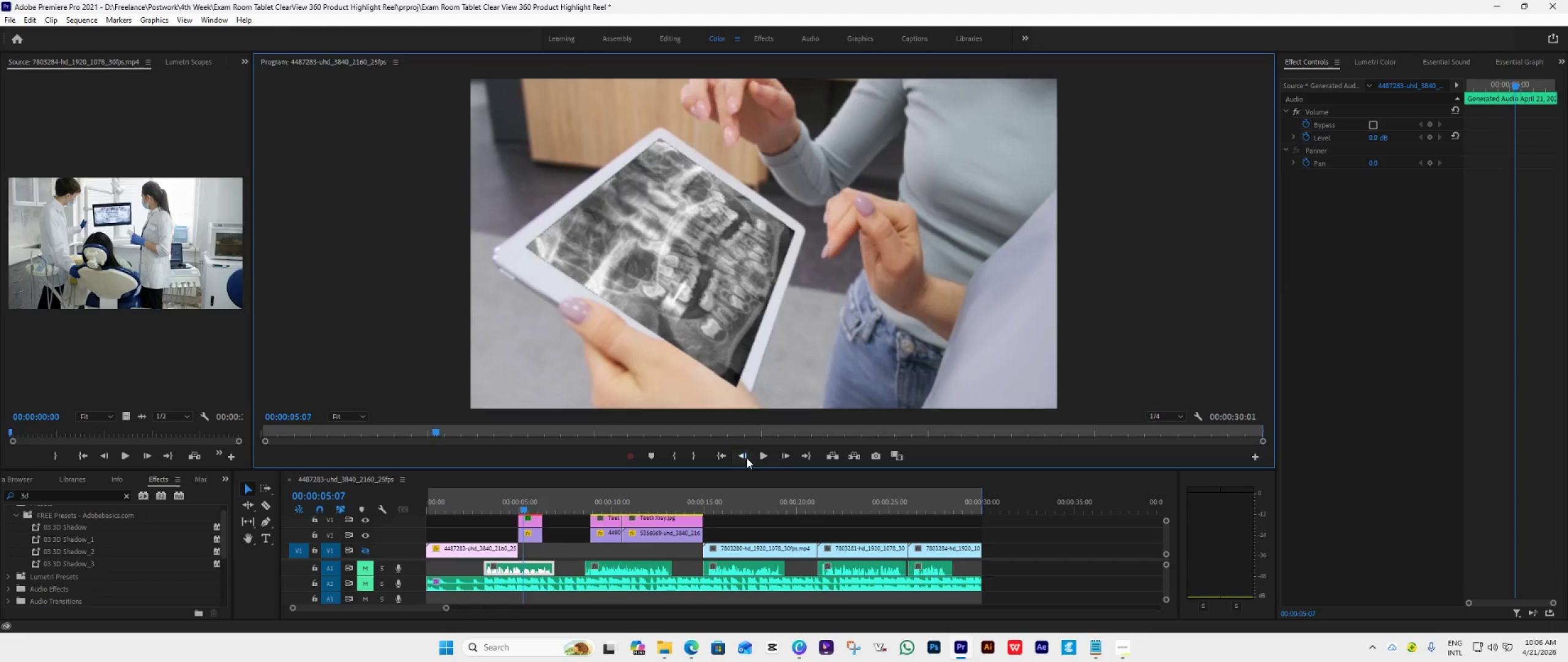 
triple_click([747, 458])
 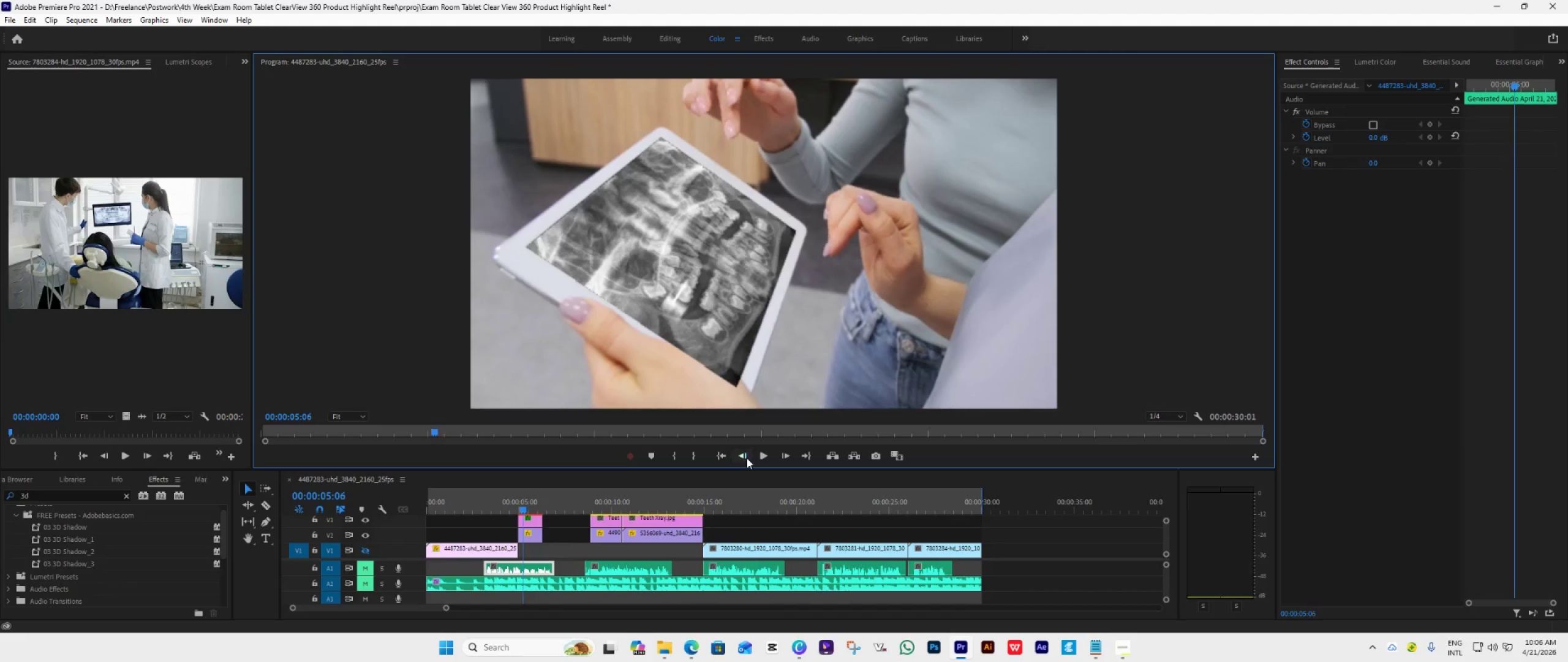 
triple_click([747, 458])
 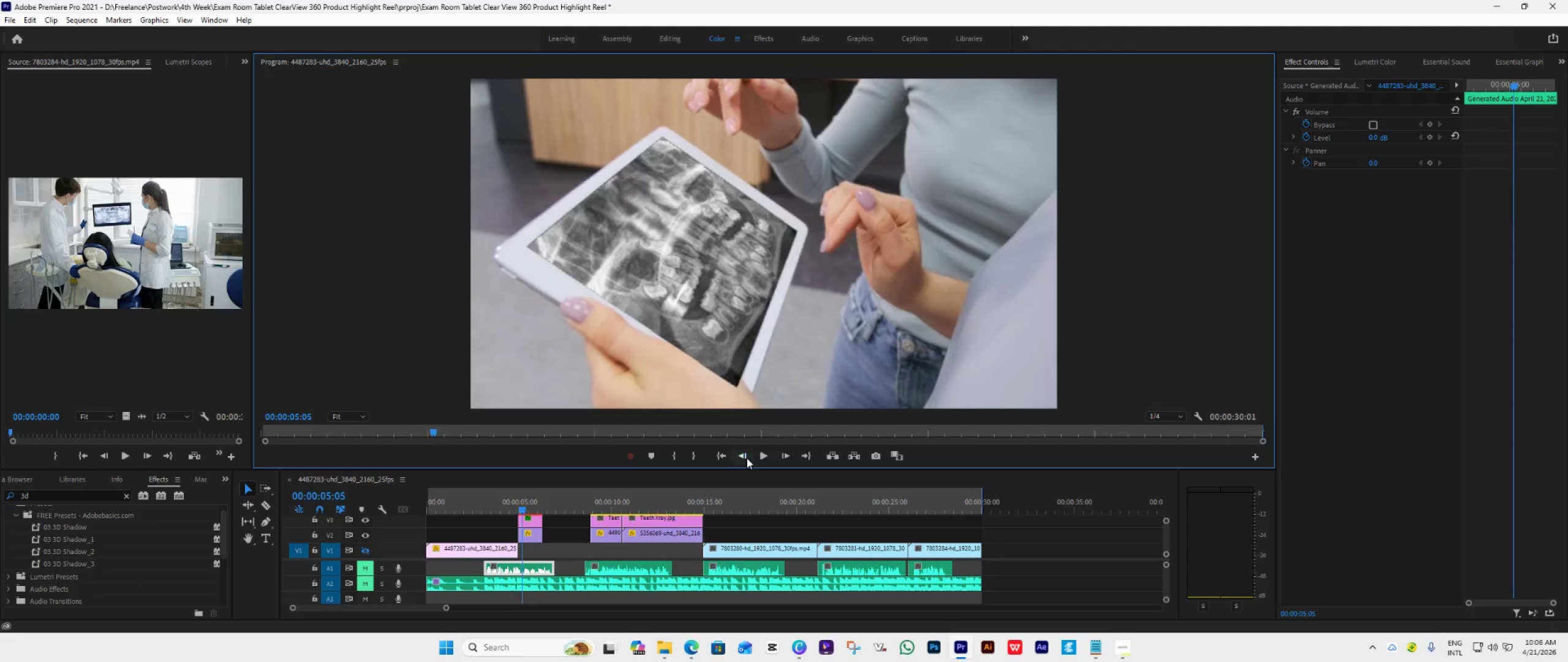 
triple_click([747, 458])
 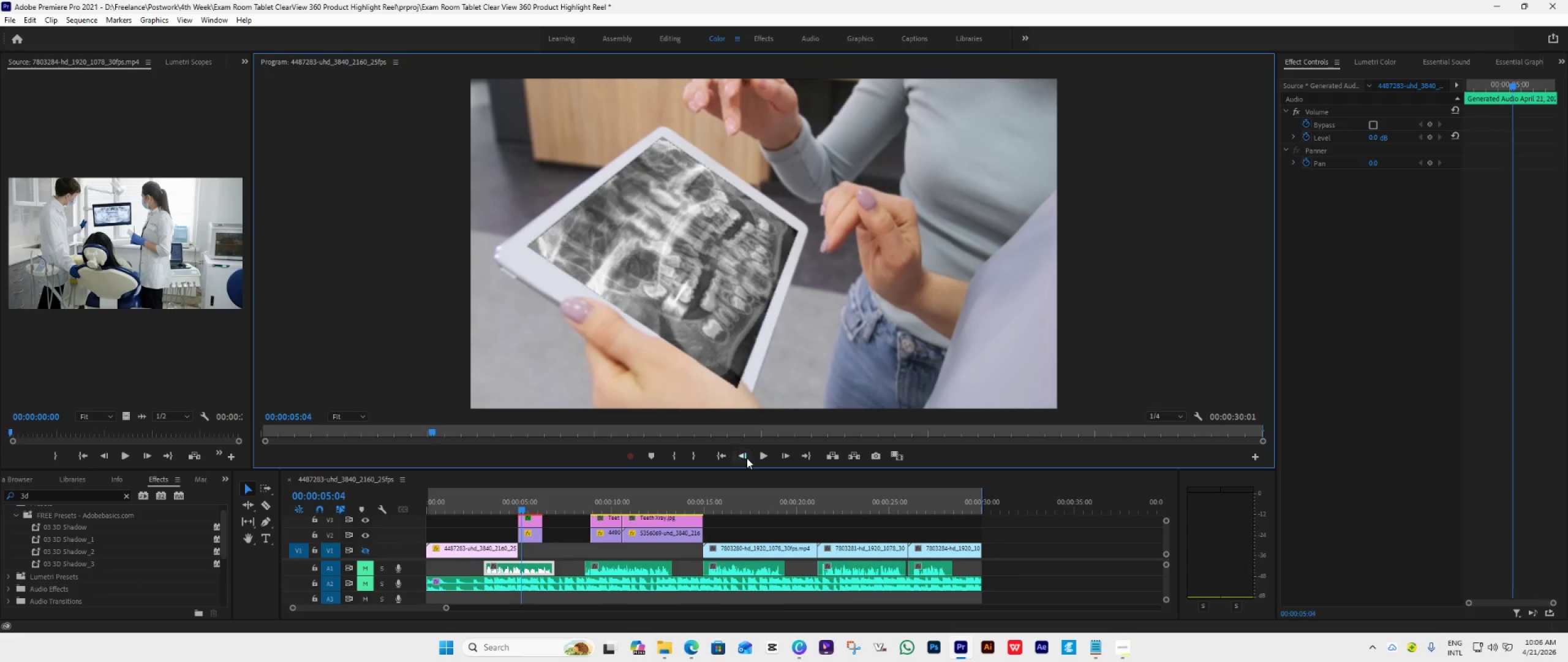 
triple_click([747, 458])
 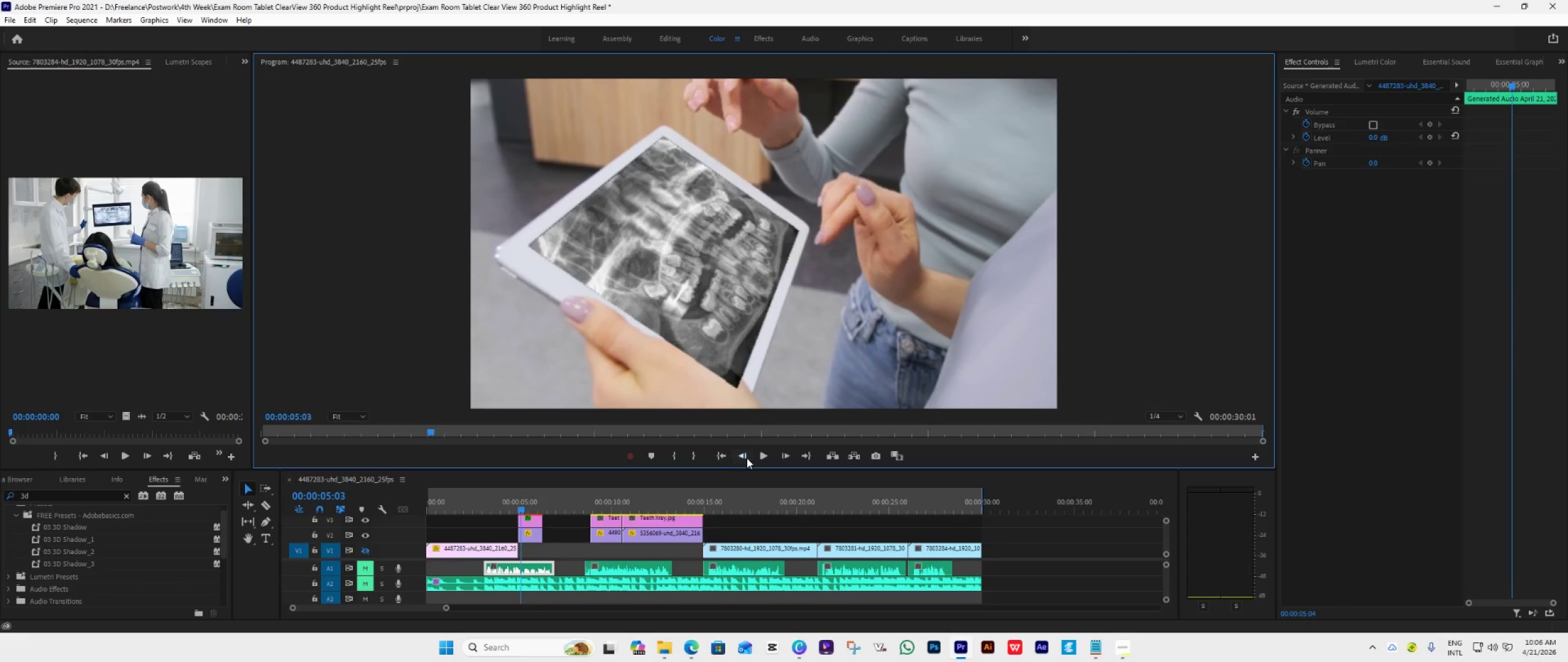 
triple_click([747, 458])
 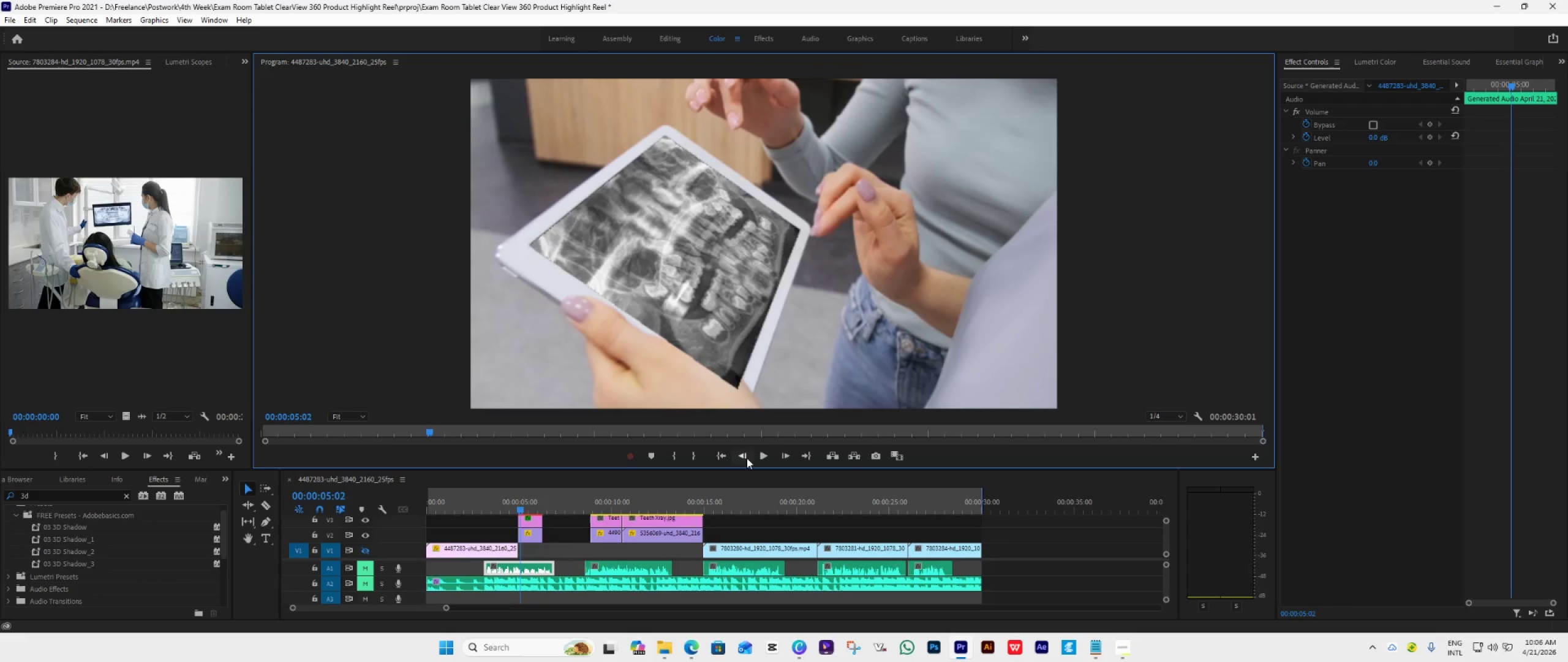 
triple_click([747, 458])
 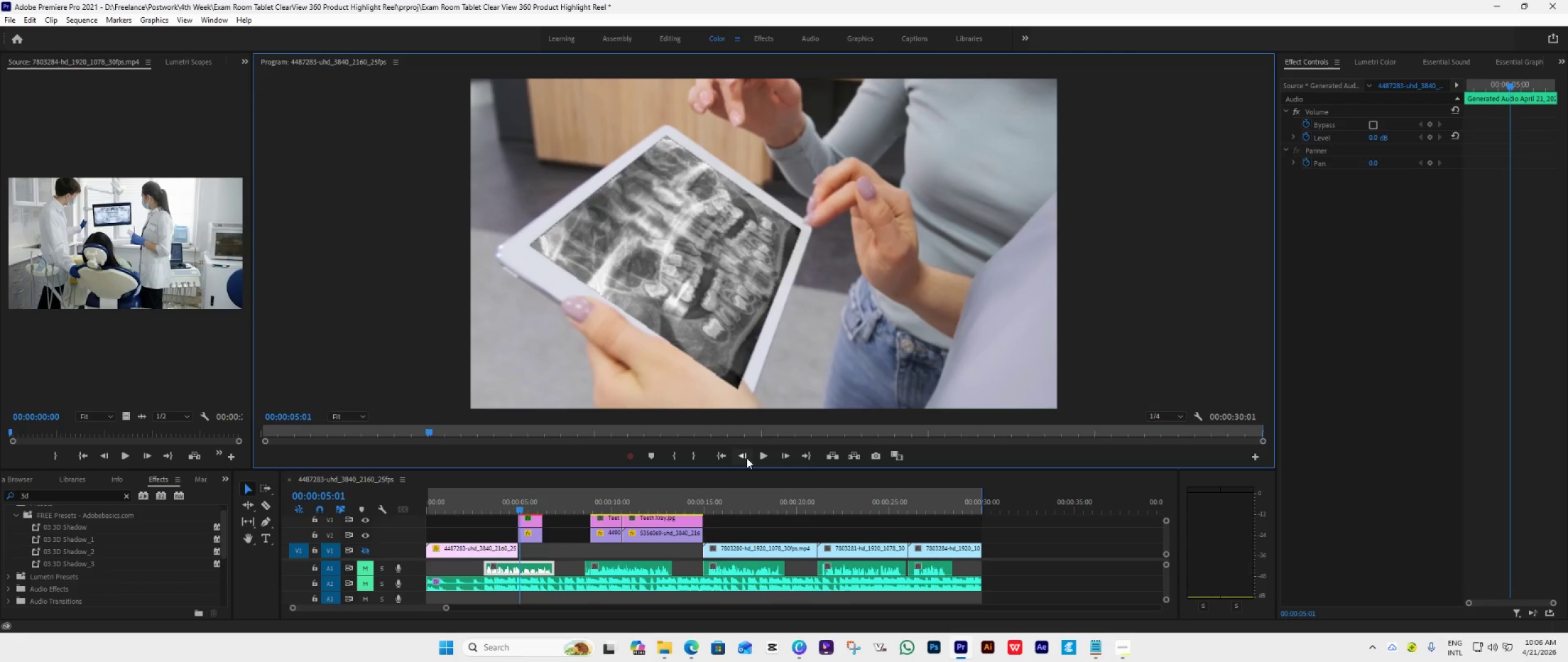 
triple_click([747, 458])
 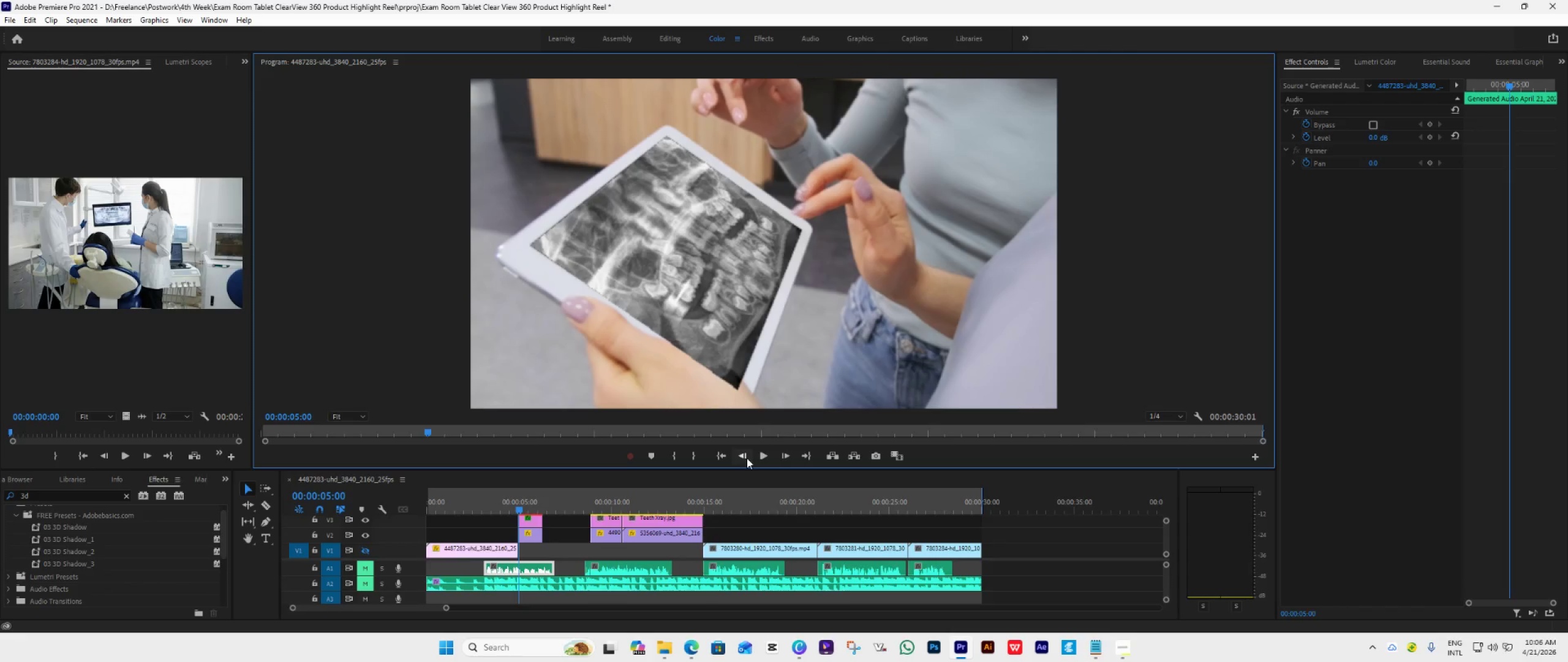 
triple_click([747, 458])
 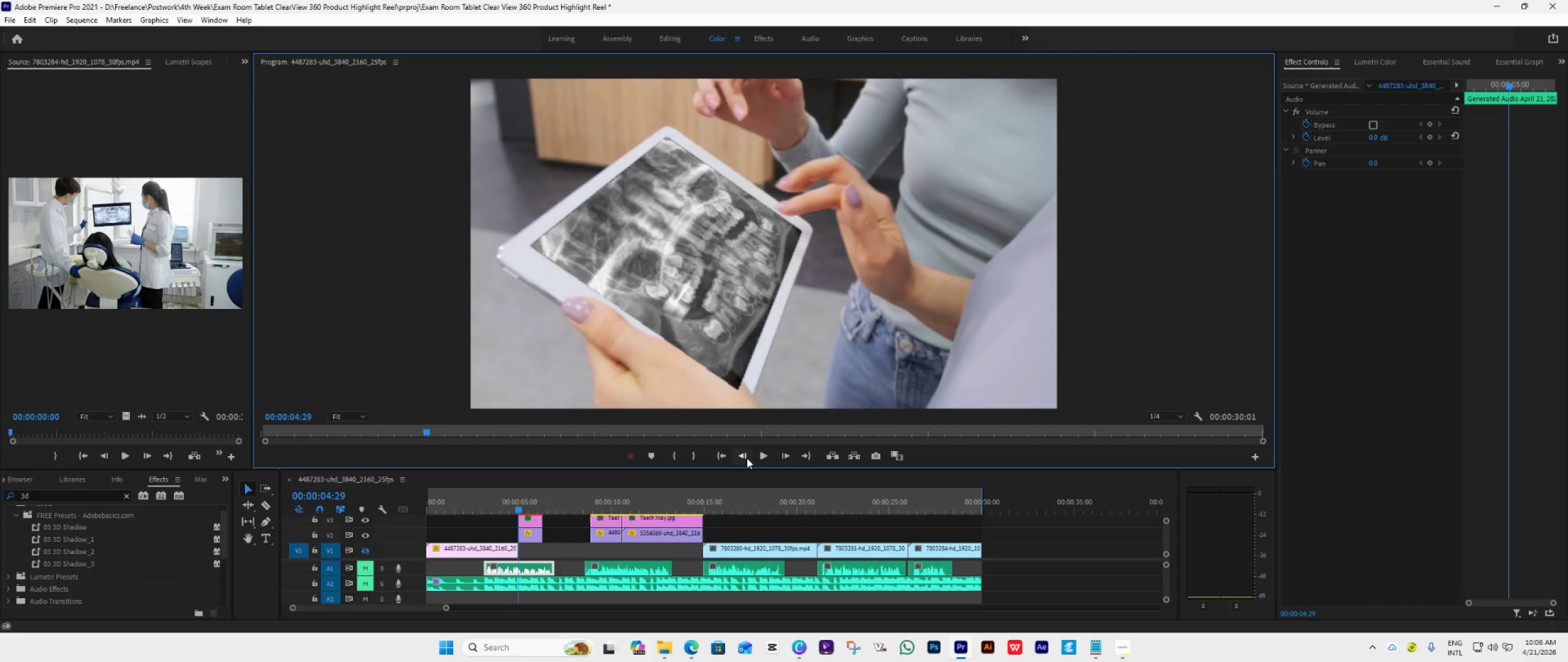 
left_click([747, 458])
 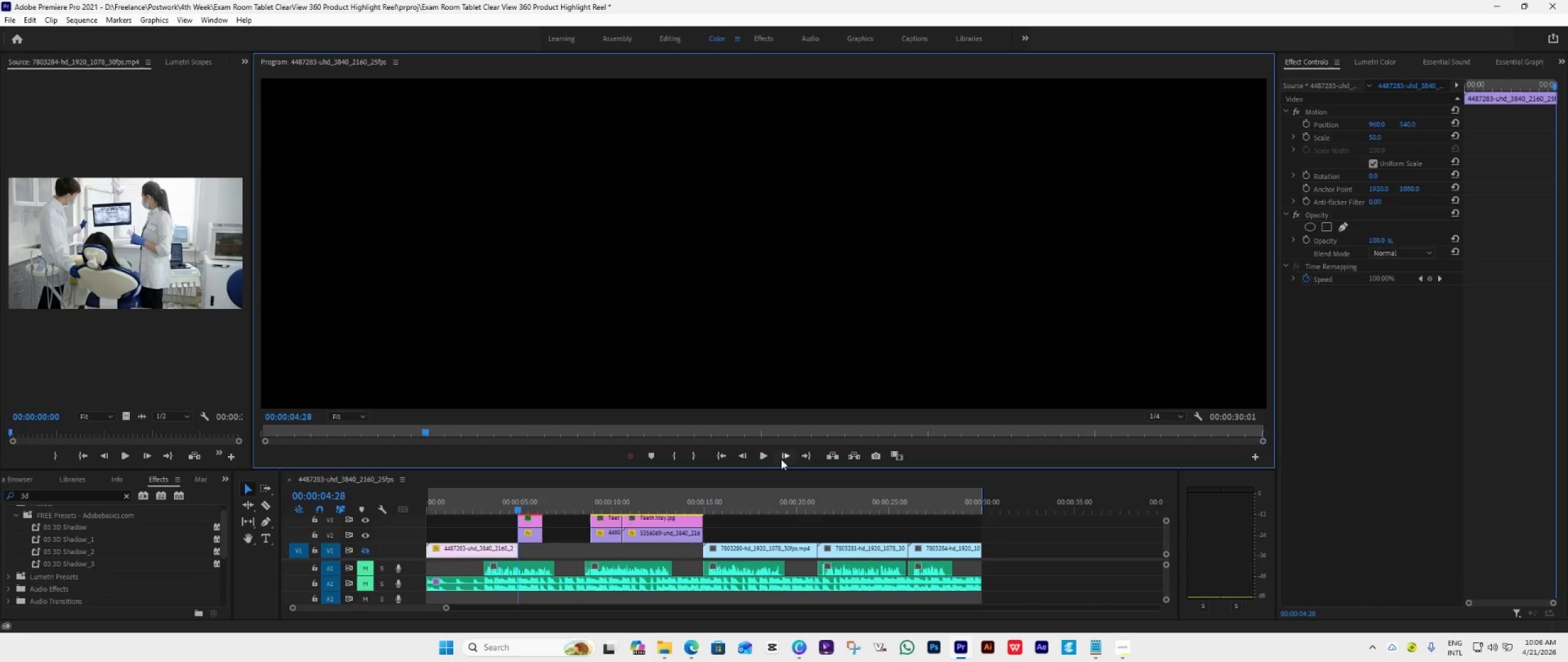 
left_click([783, 458])
 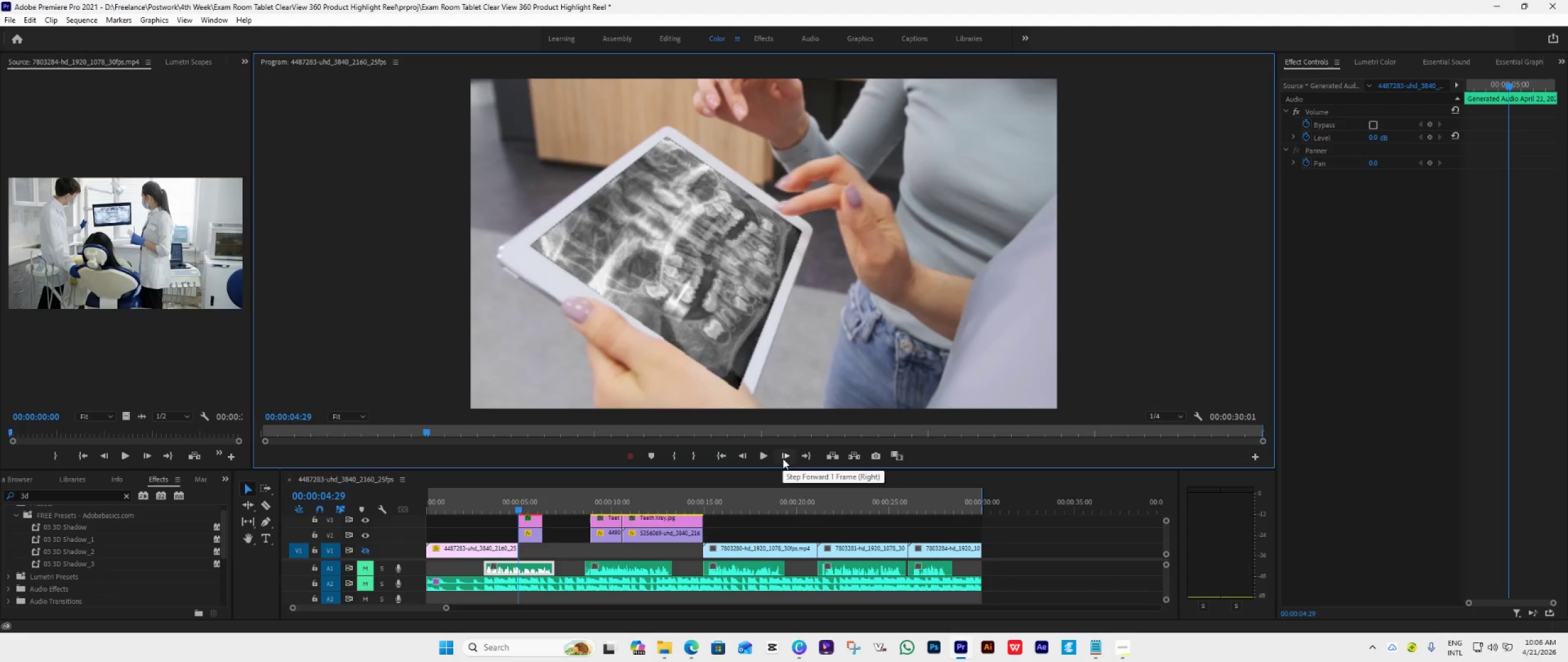 
left_click([783, 458])
 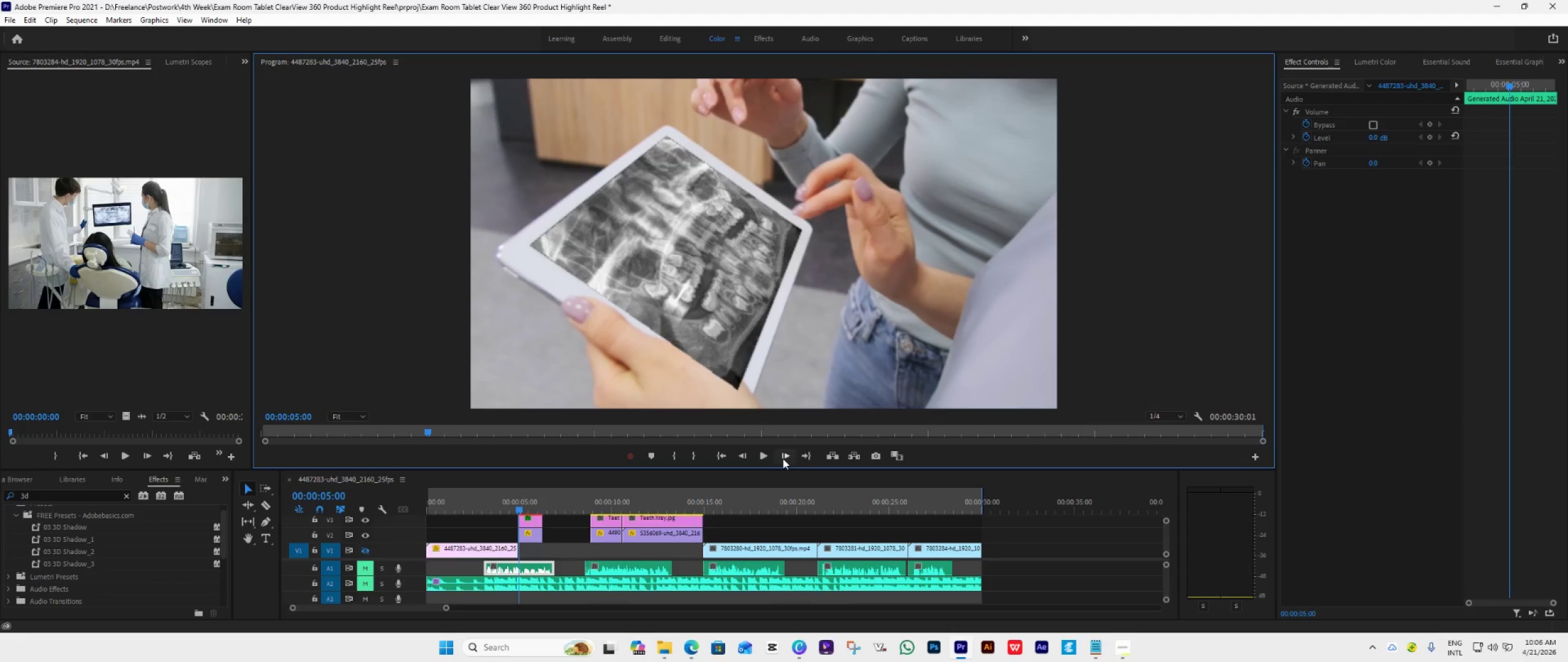 
left_click([783, 458])
 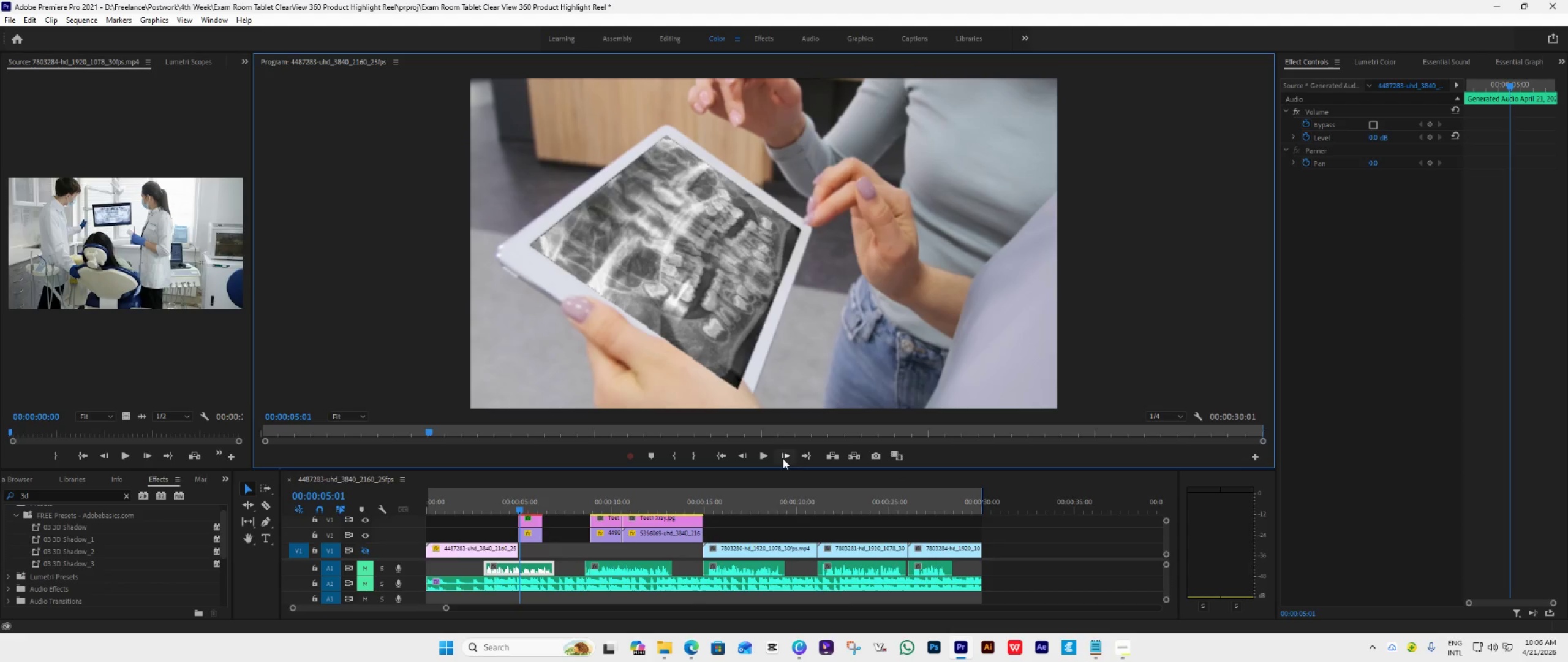 
left_click([783, 458])
 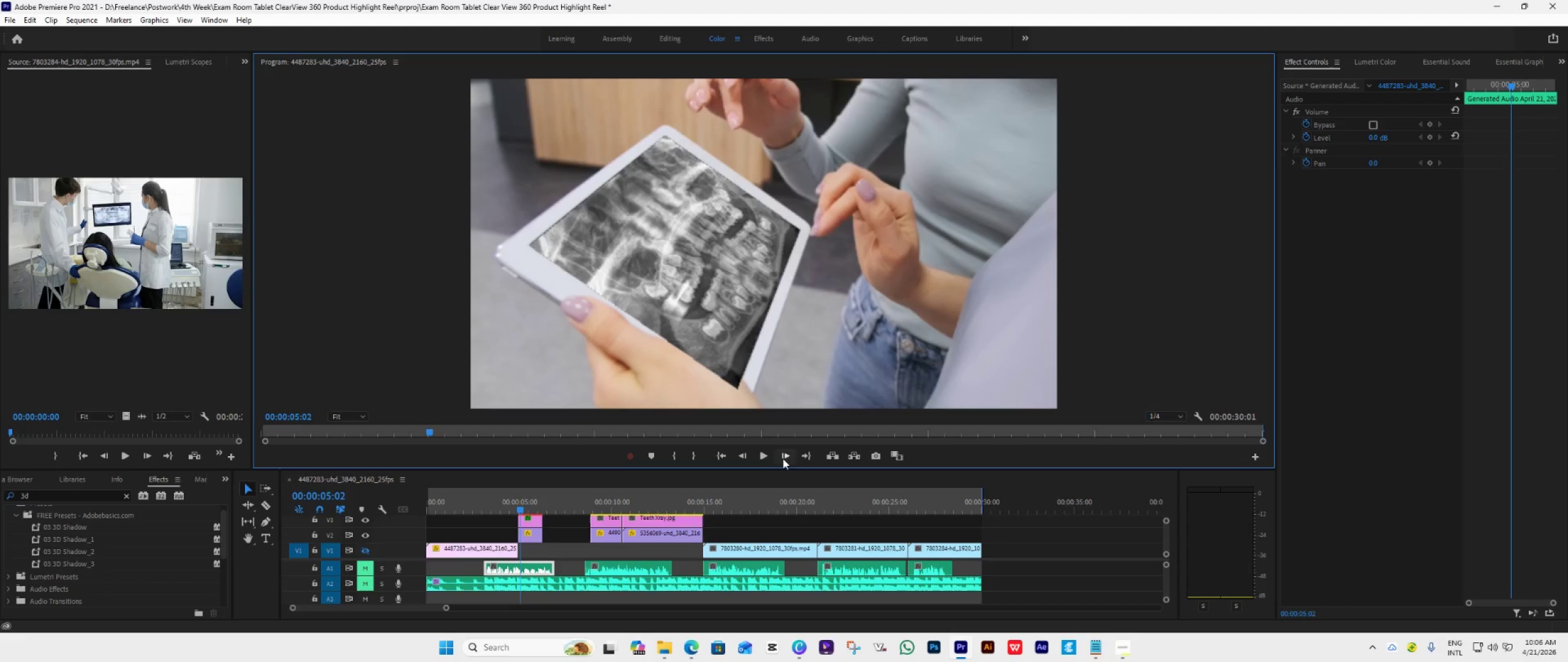 
left_click([783, 458])
 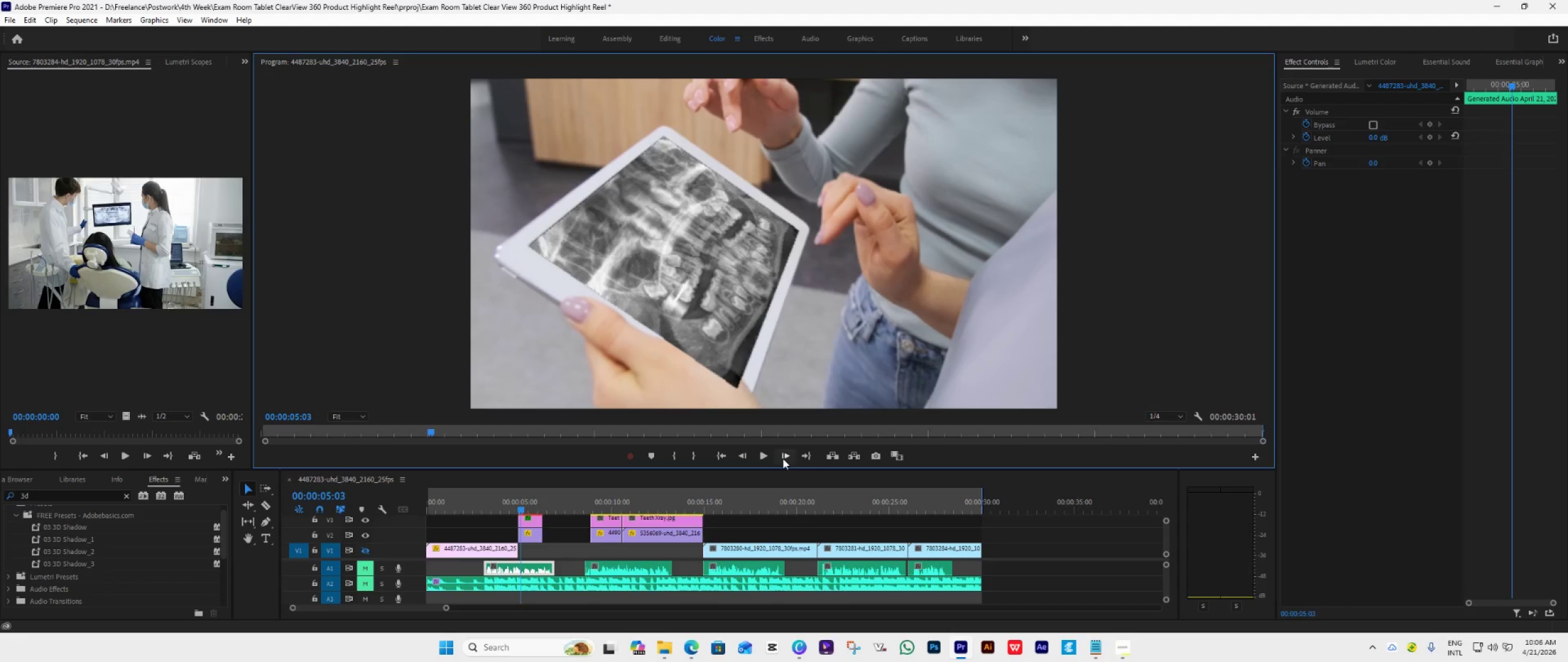 
left_click([783, 458])
 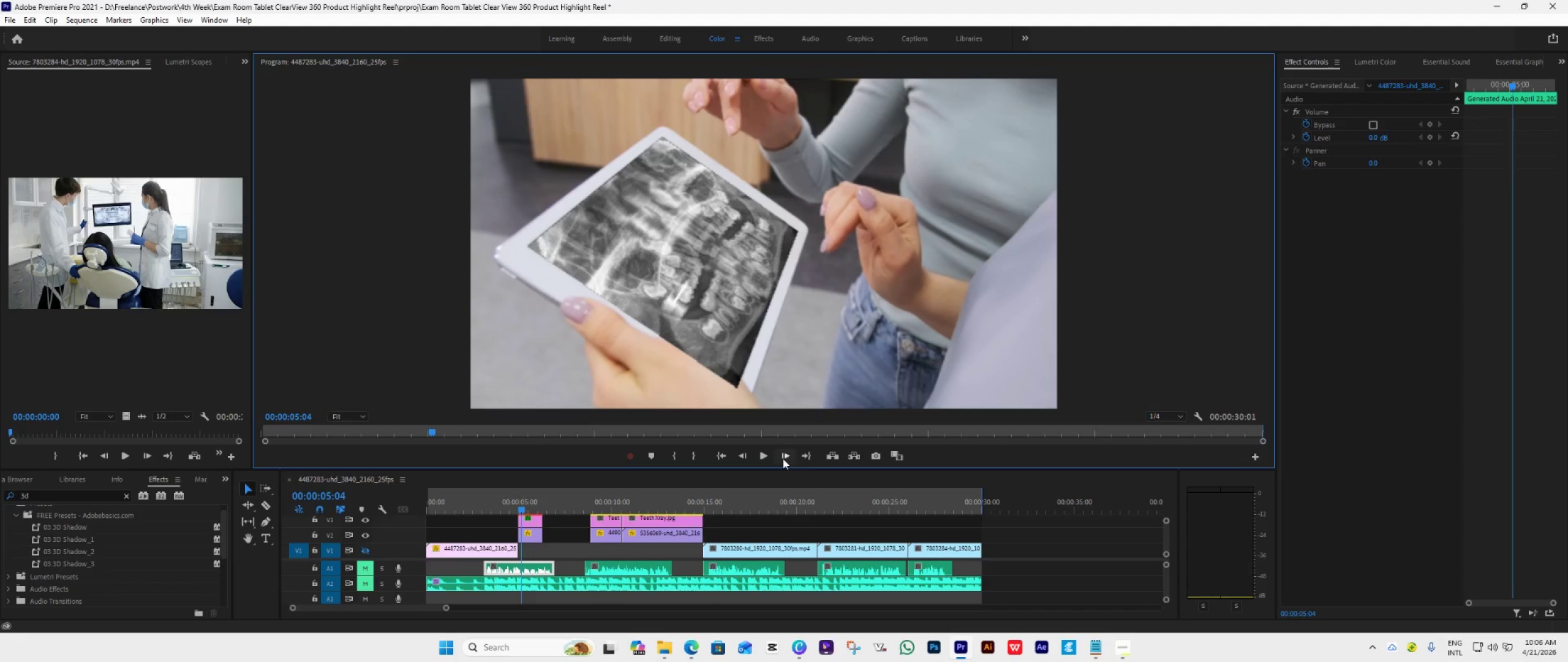 
left_click([783, 458])
 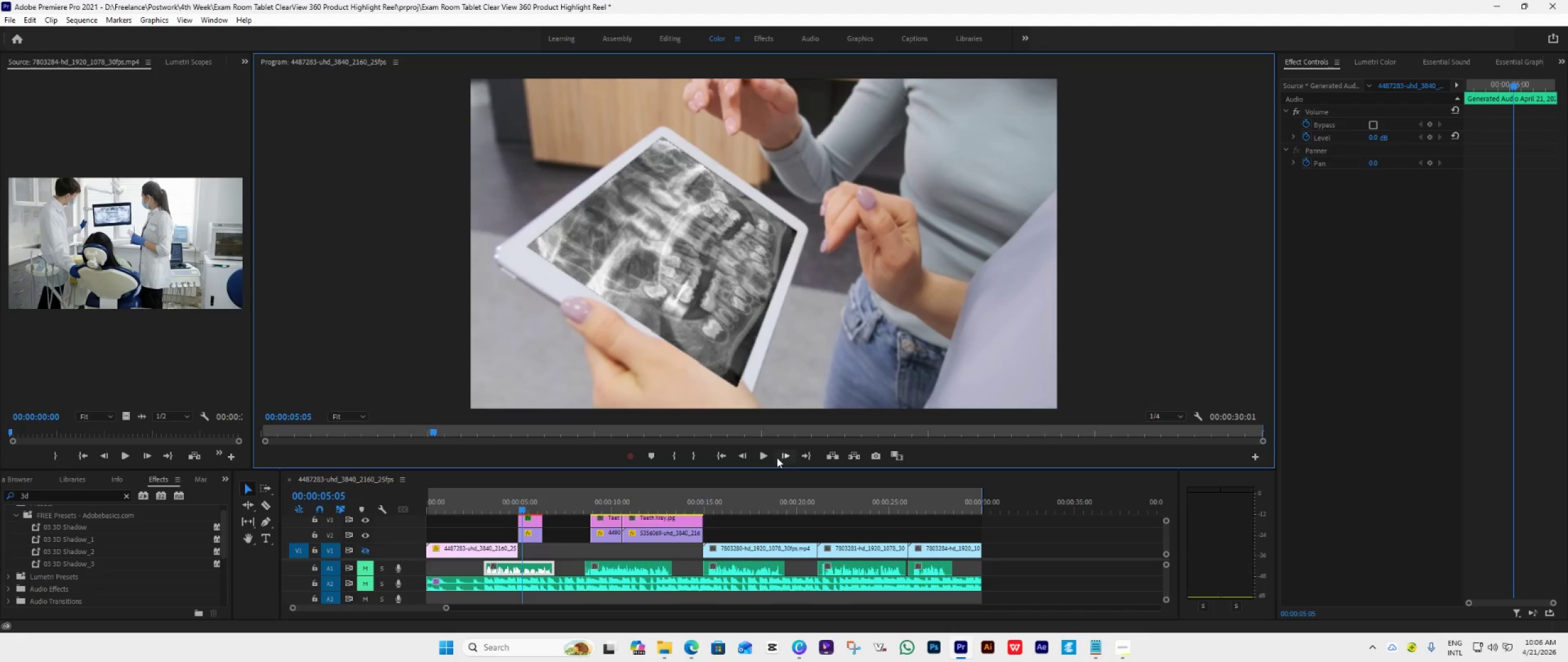 
left_click([742, 457])
 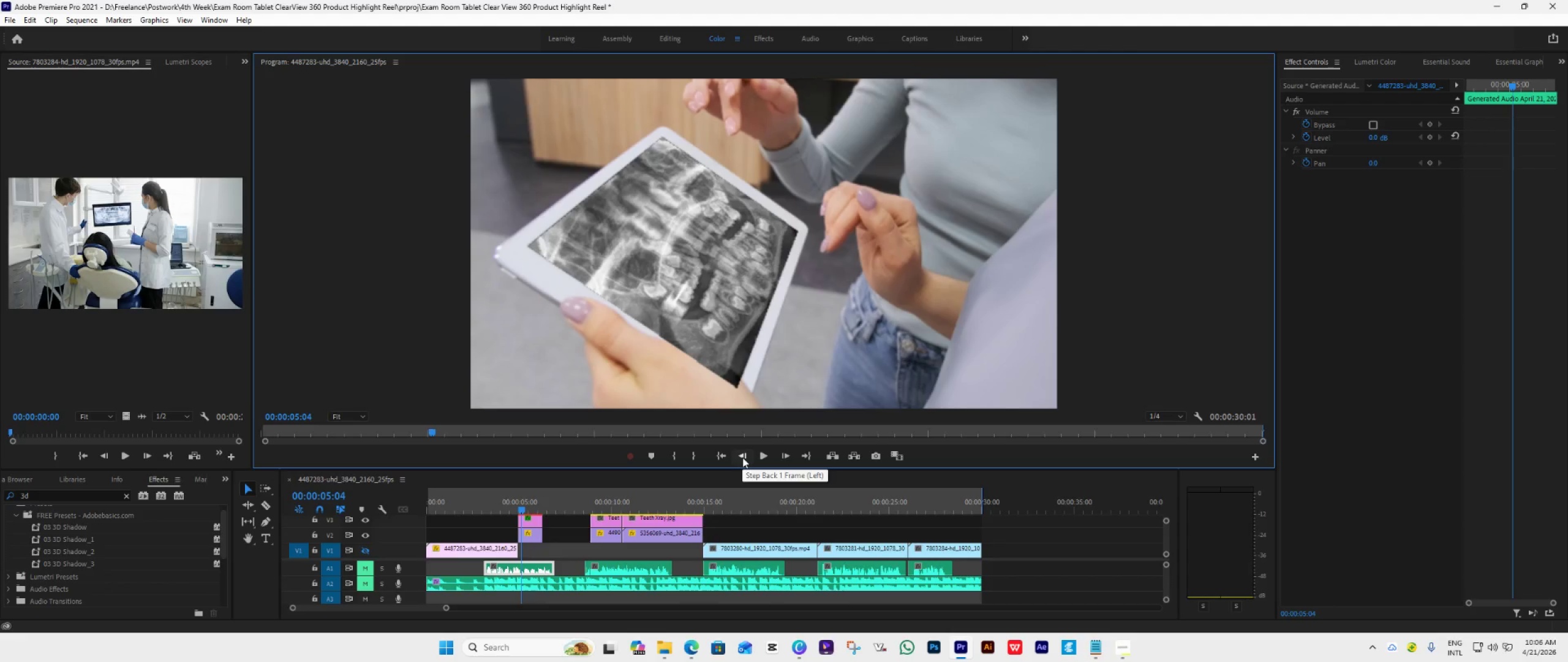 
double_click([742, 457])
 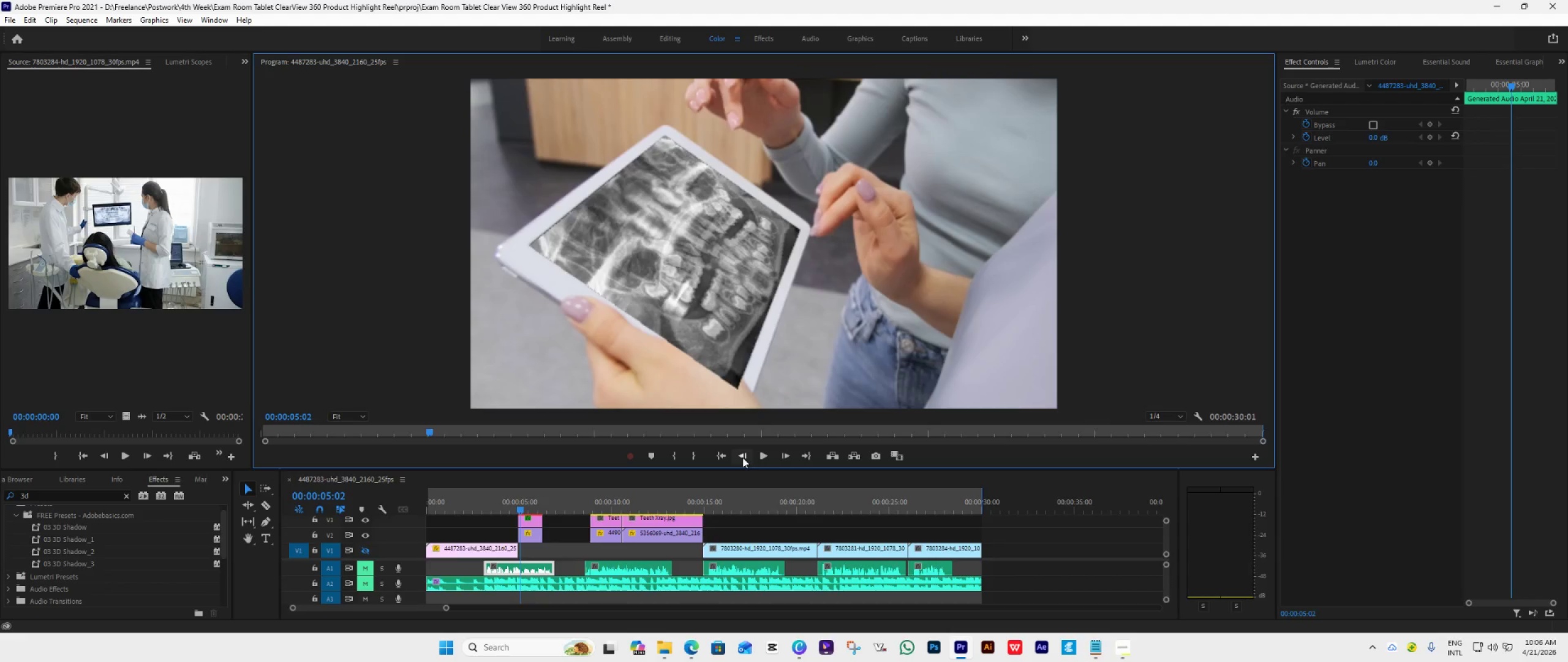 
triple_click([742, 457])
 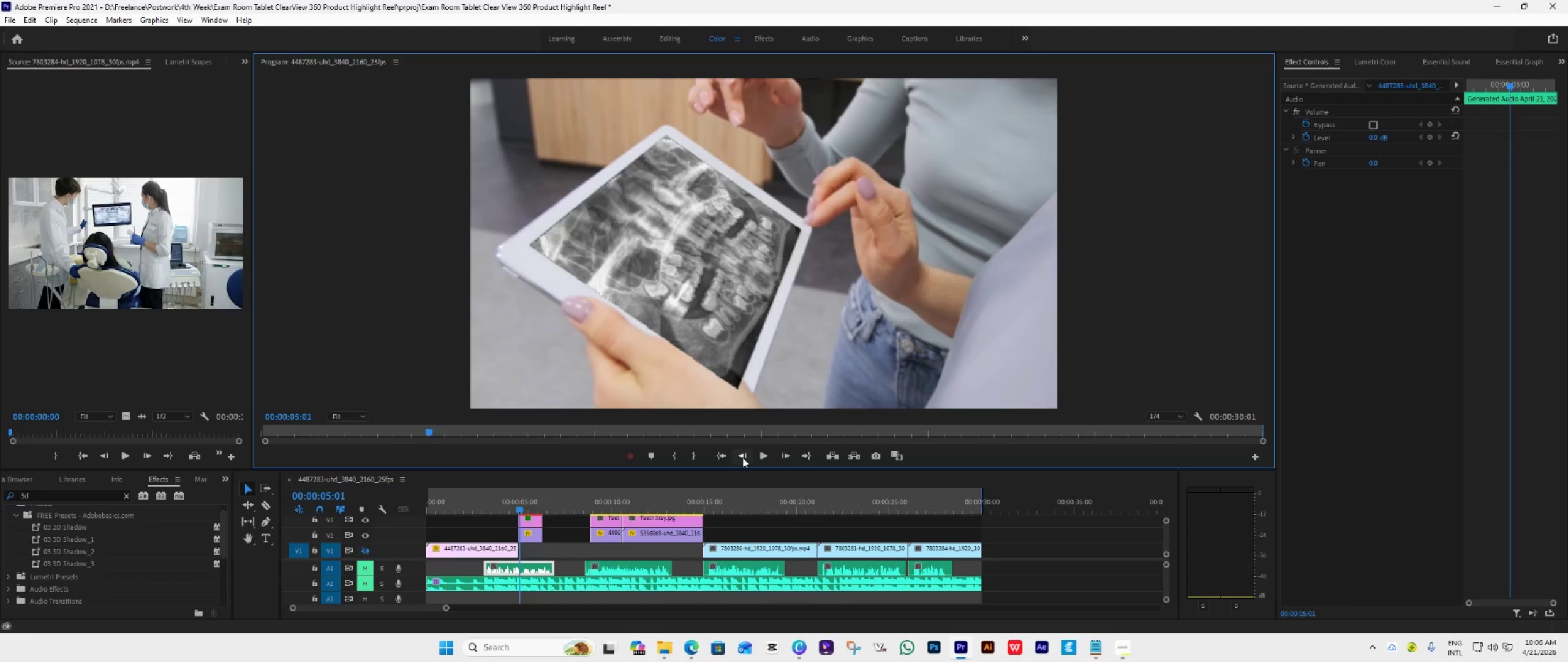 
triple_click([742, 457])
 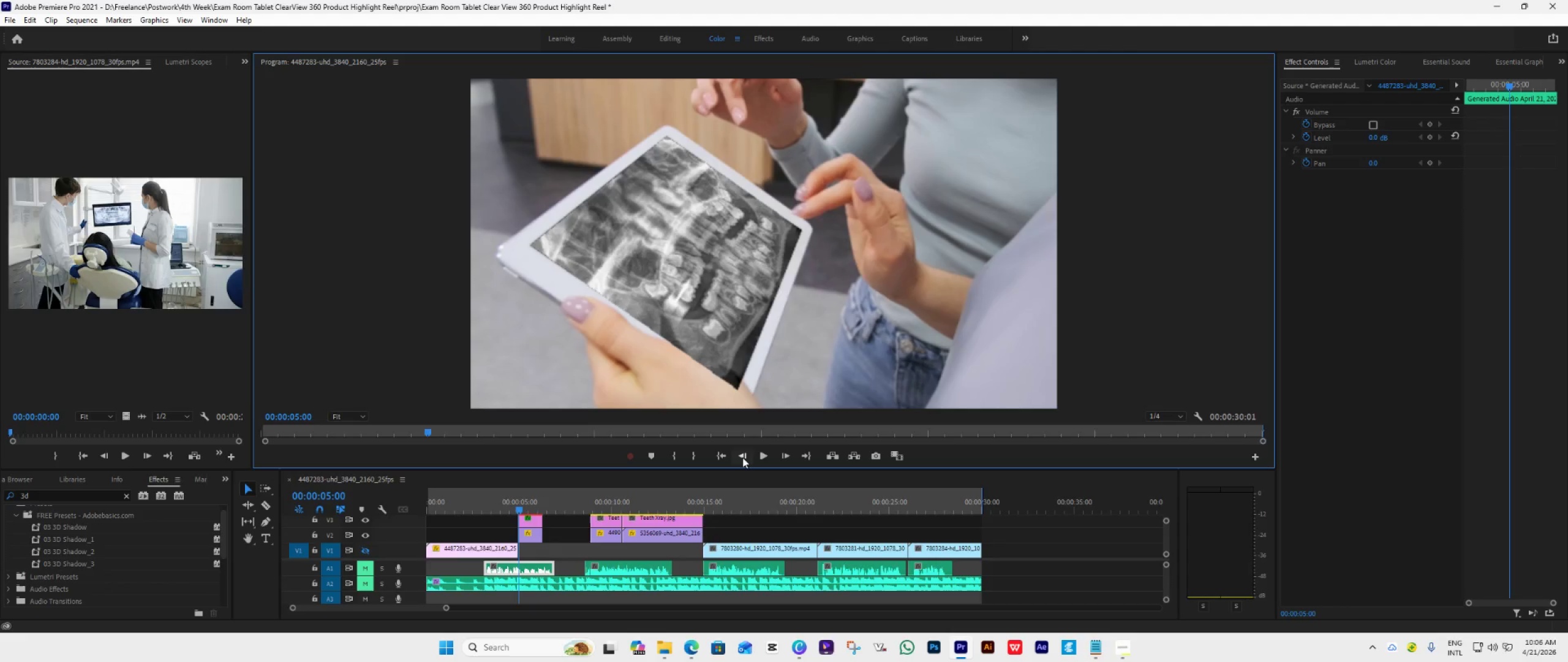 
triple_click([742, 457])
 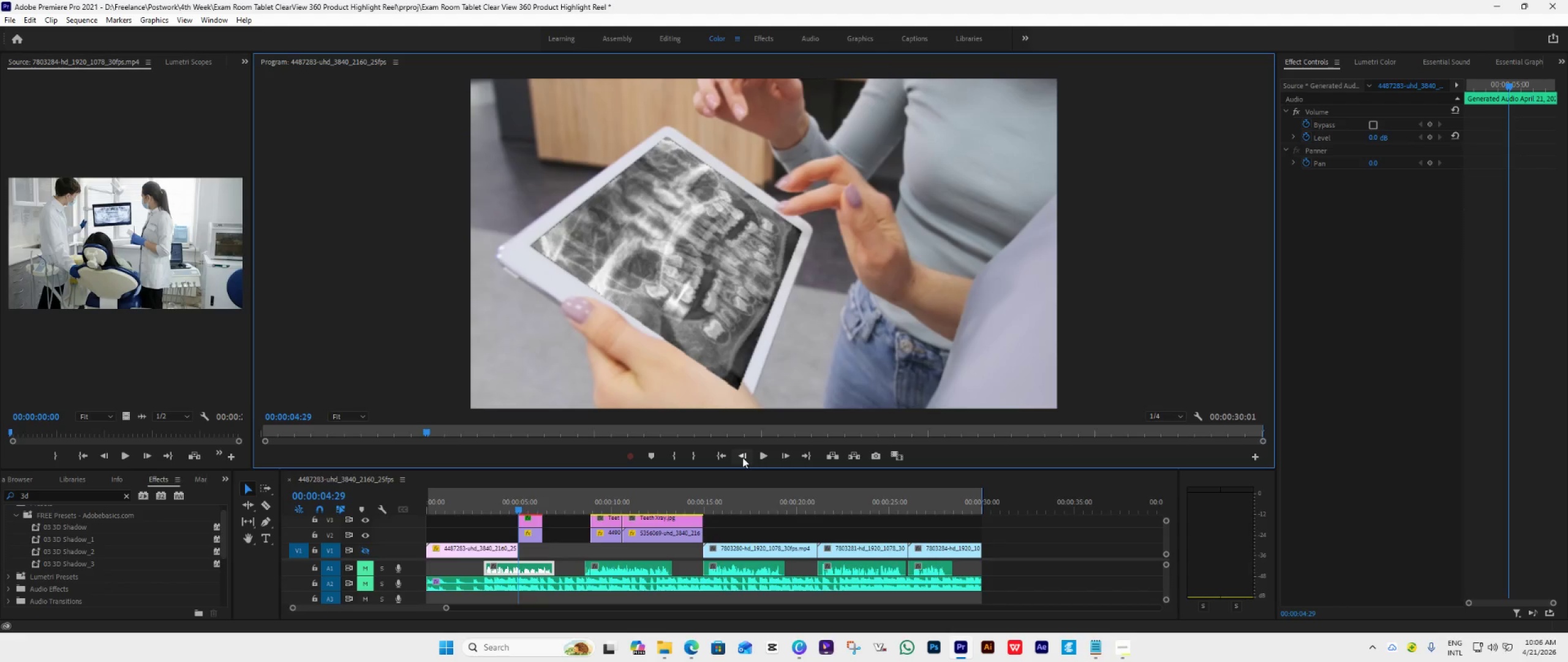 
triple_click([742, 457])
 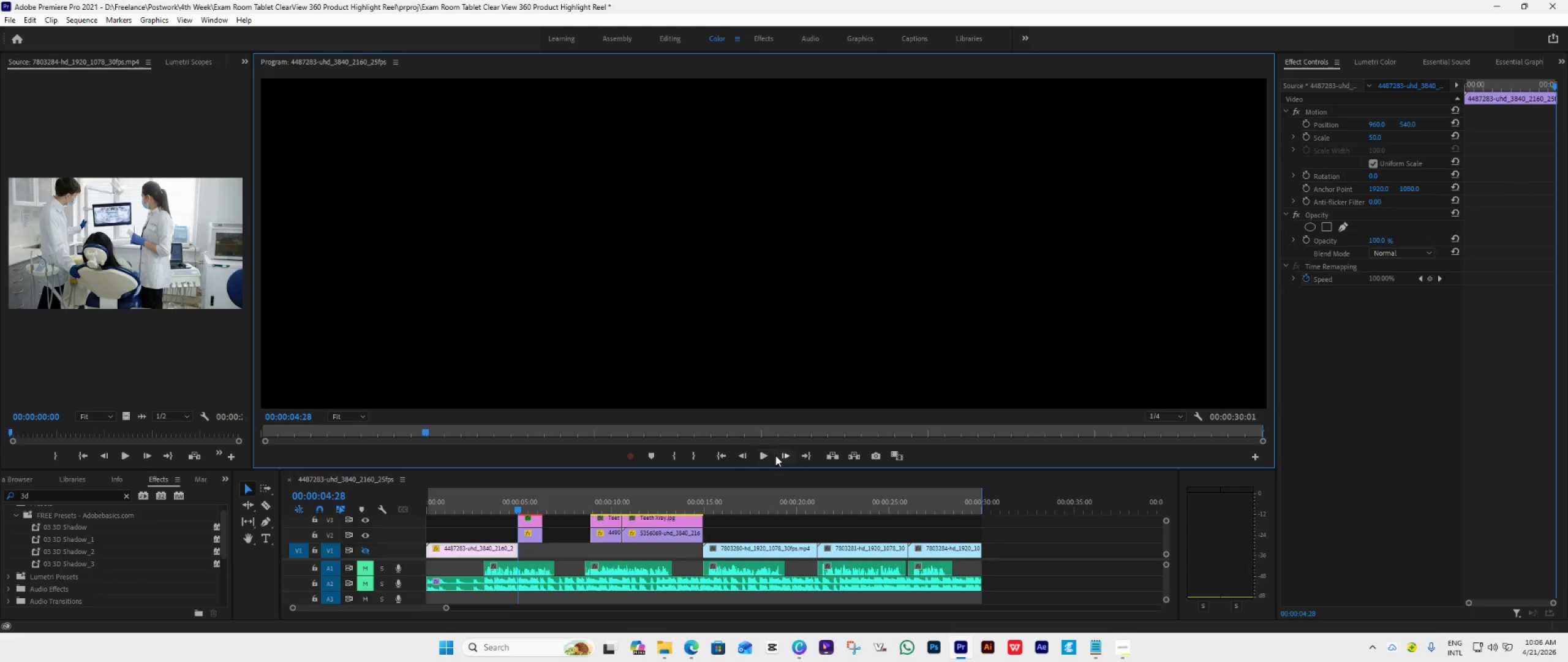 
left_click([781, 457])
 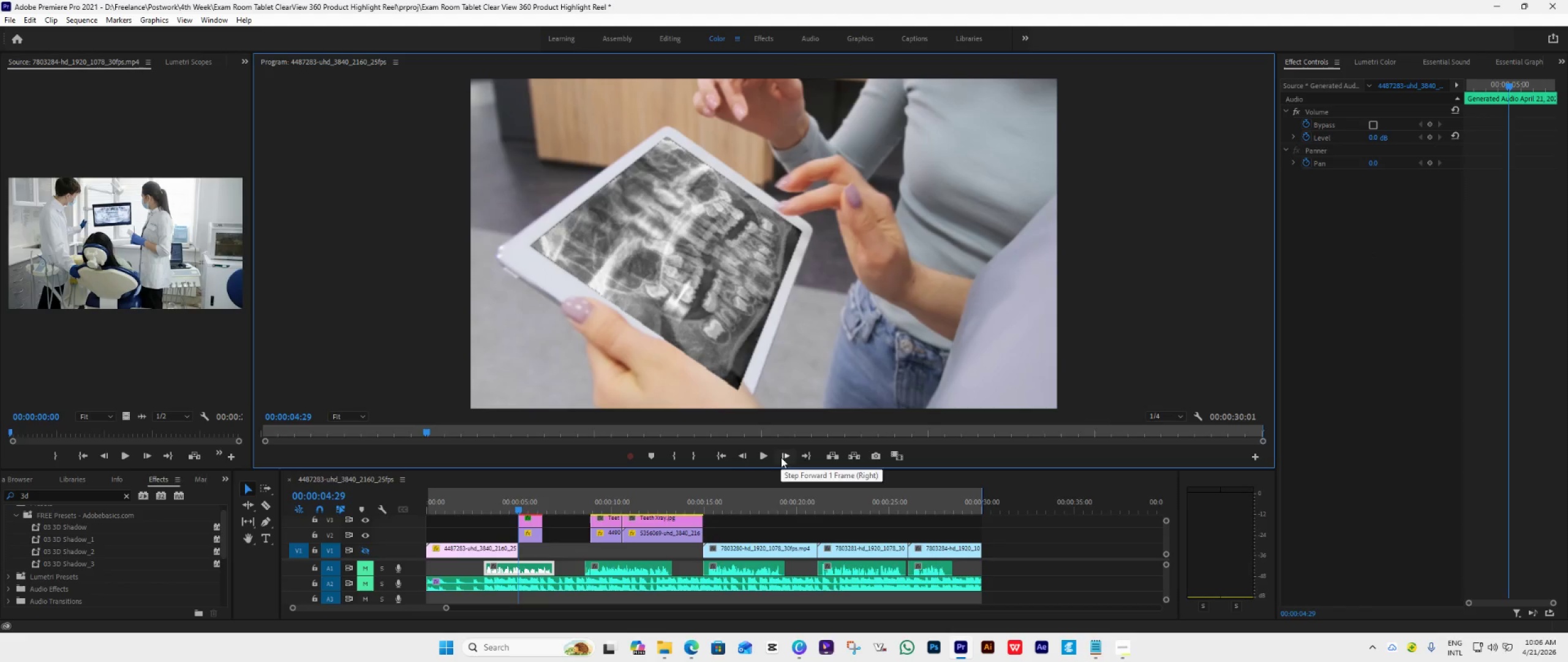 
left_click([781, 457])
 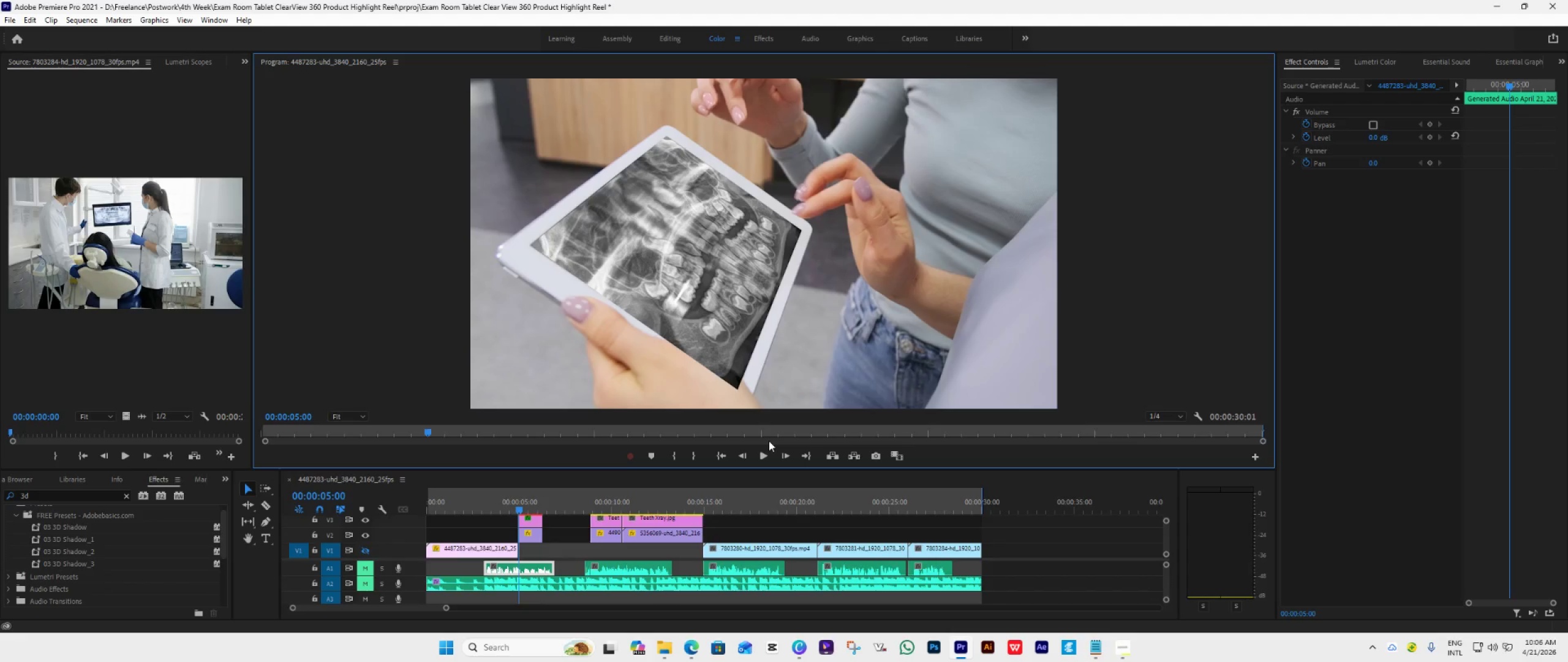 
wait(7.67)
 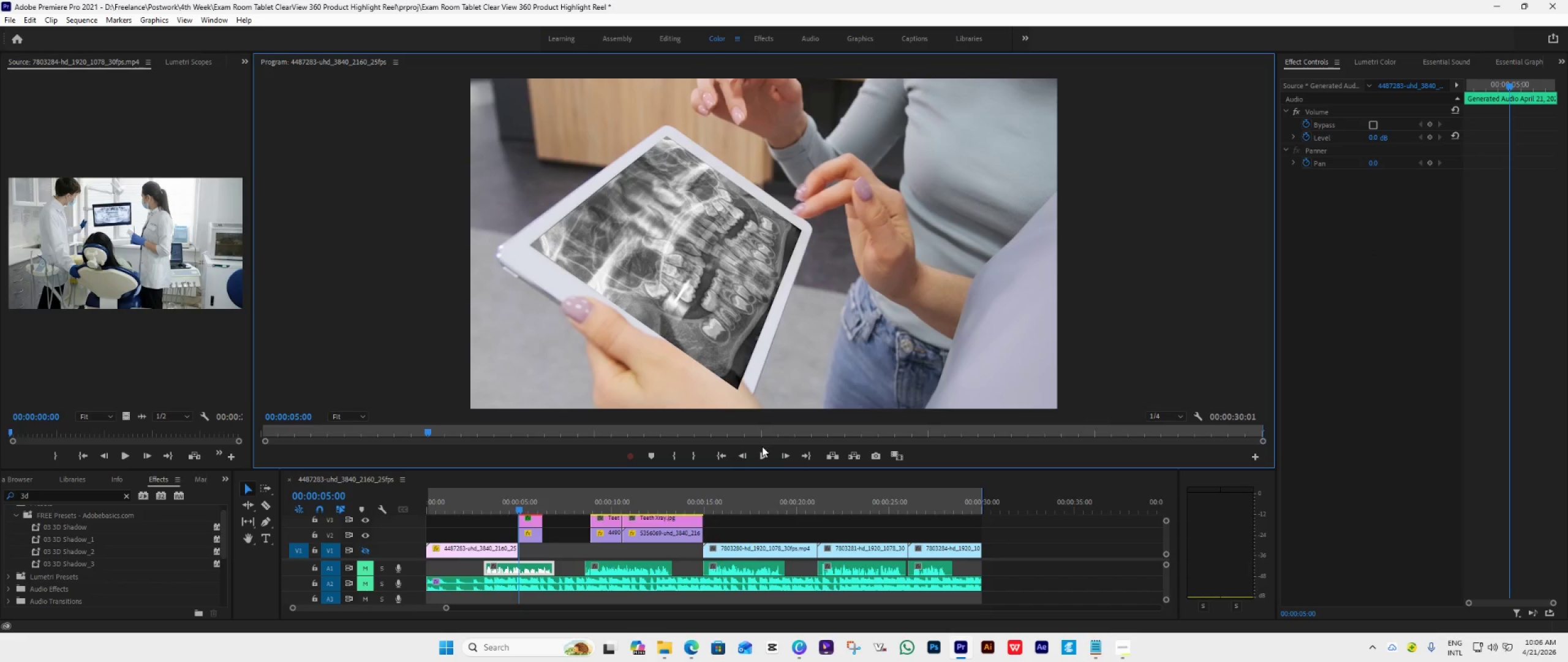 
left_click([779, 455])
 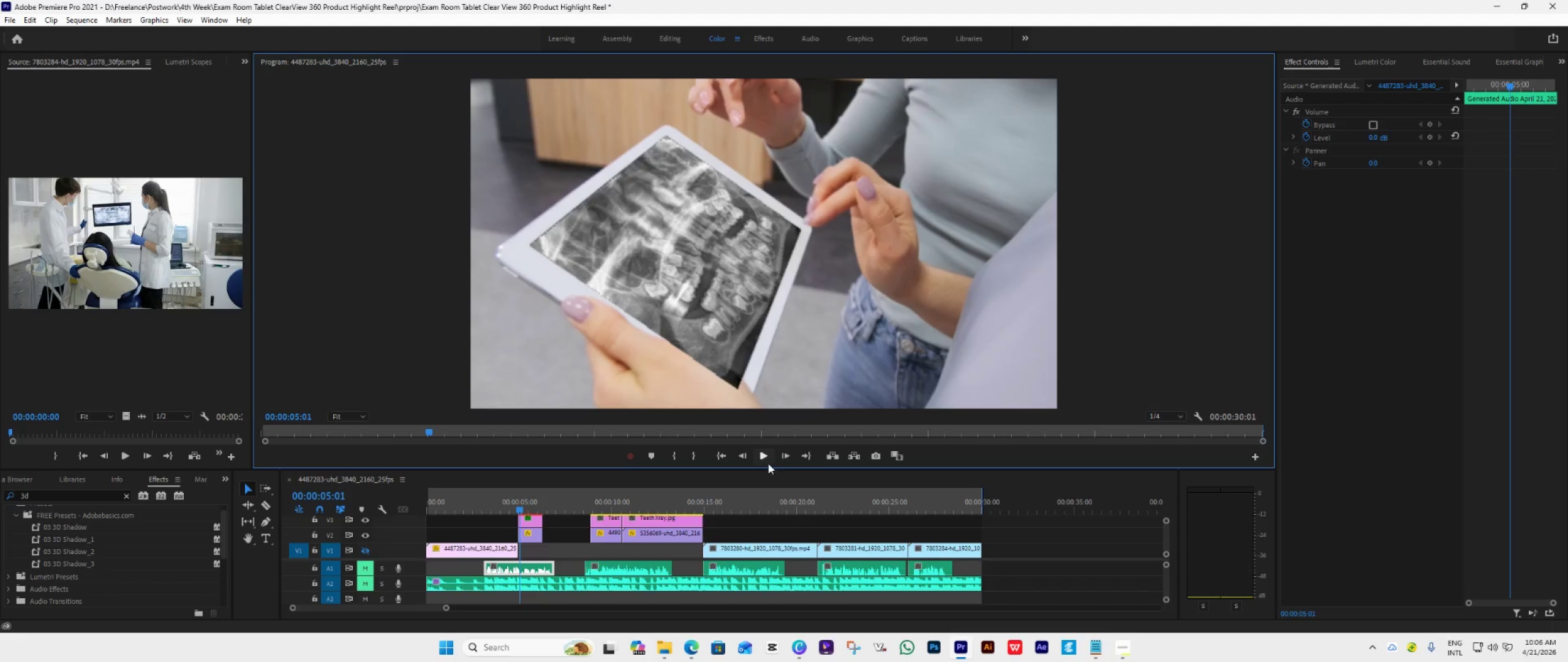 
left_click([745, 456])
 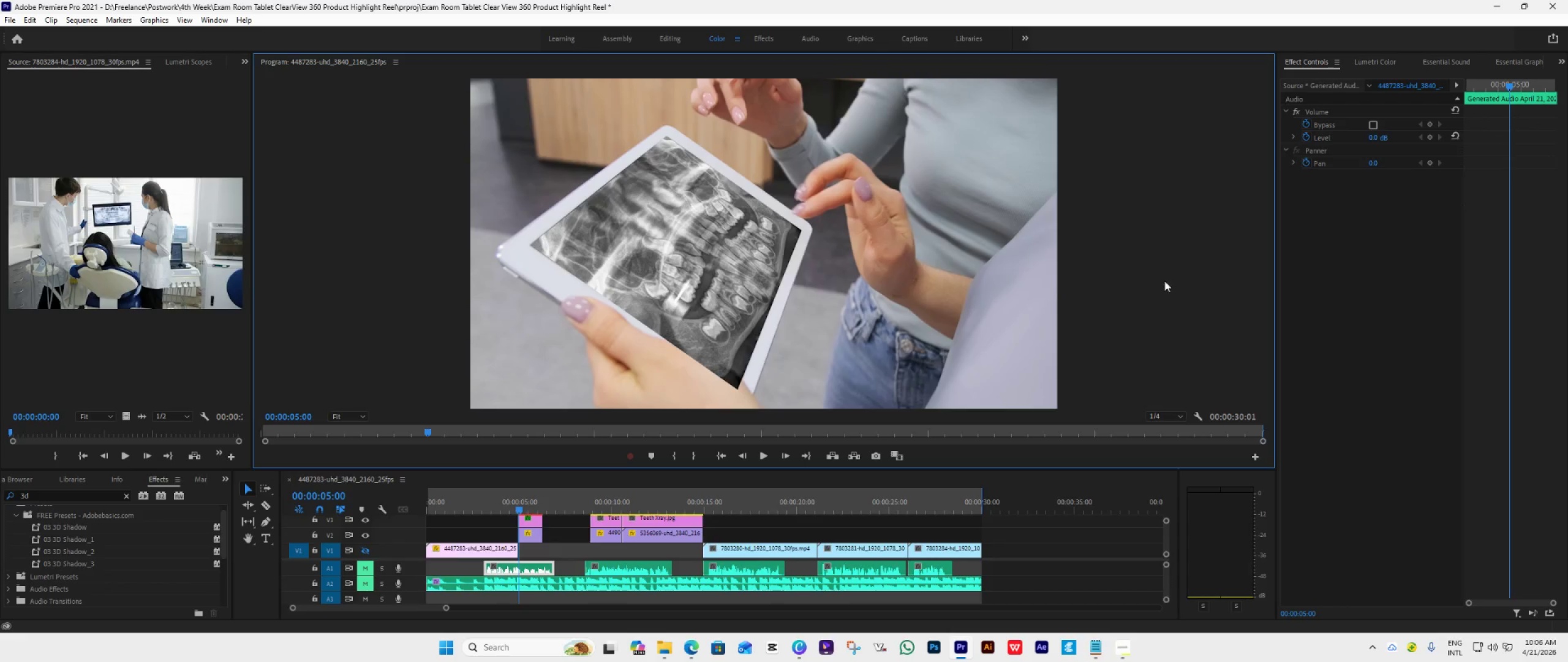 
left_click([535, 519])
 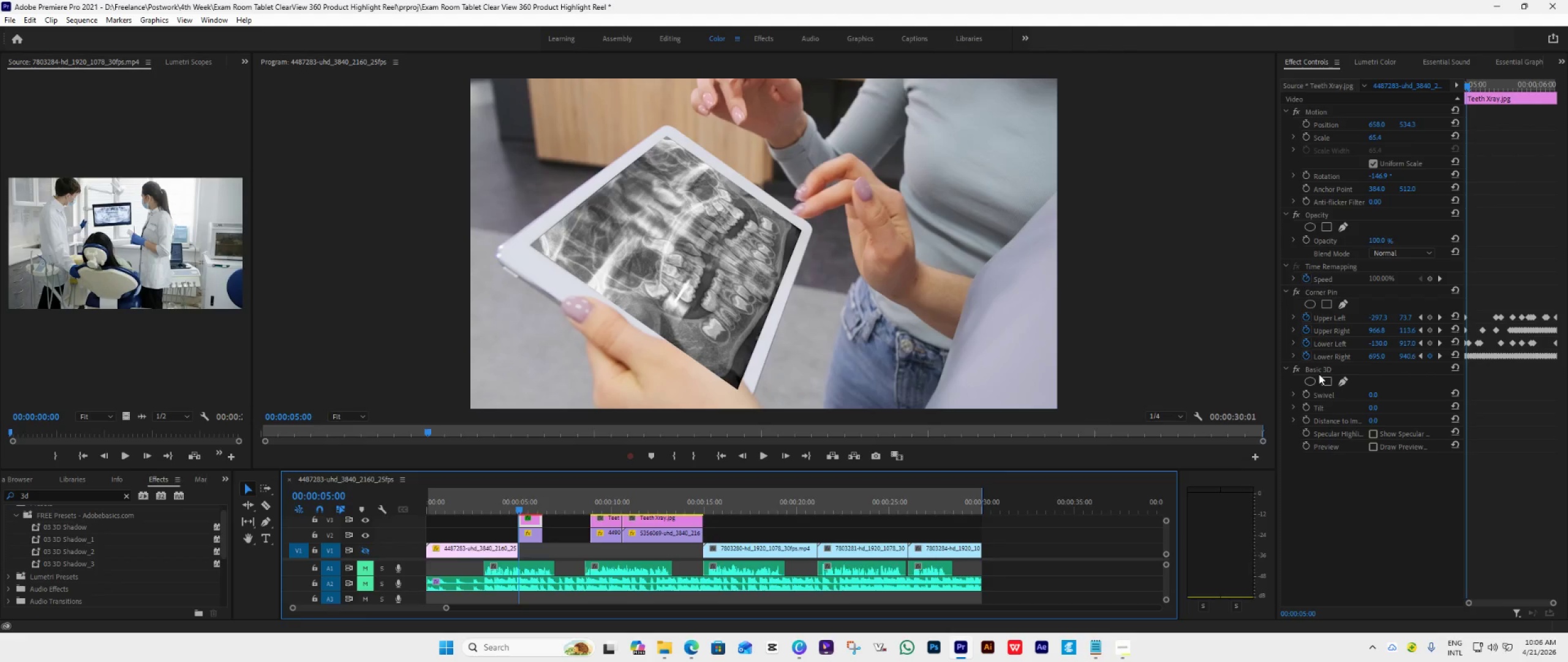 
left_click([1324, 368])
 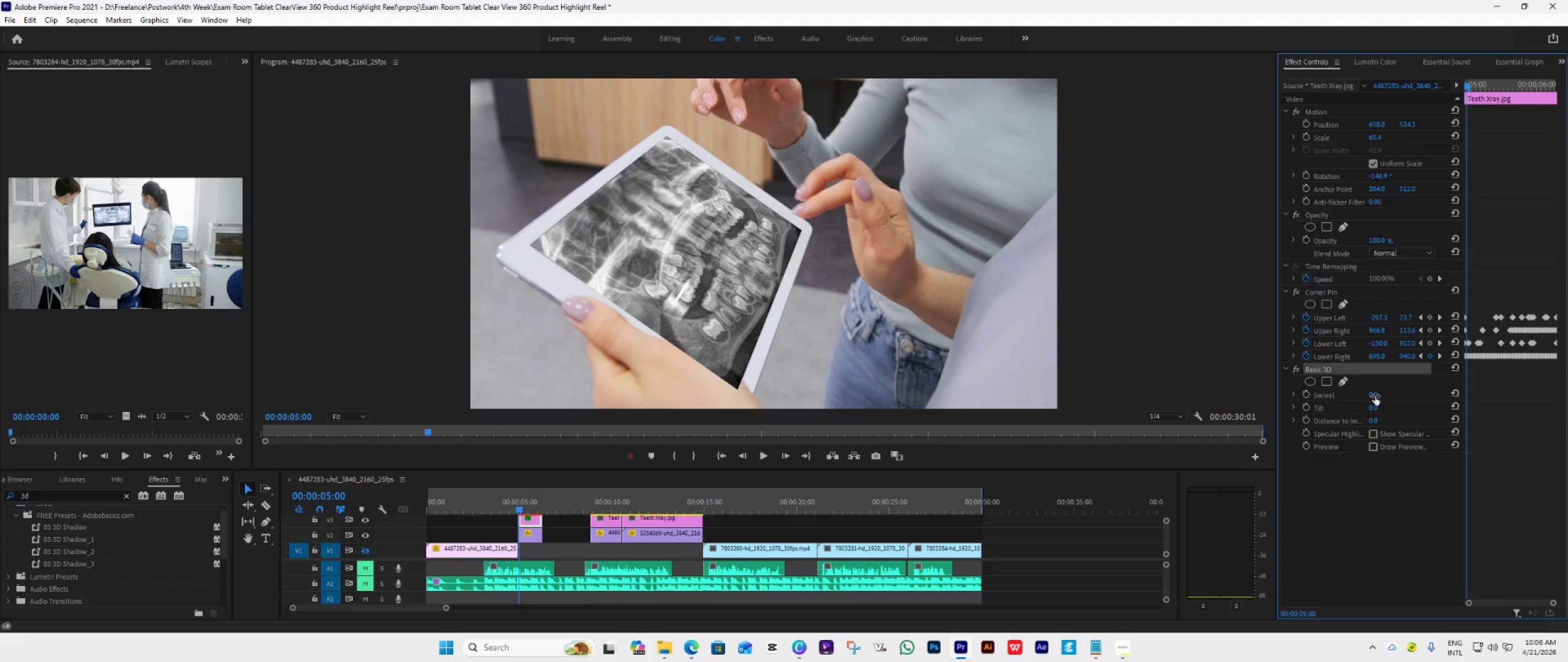 
left_click([1375, 396])
 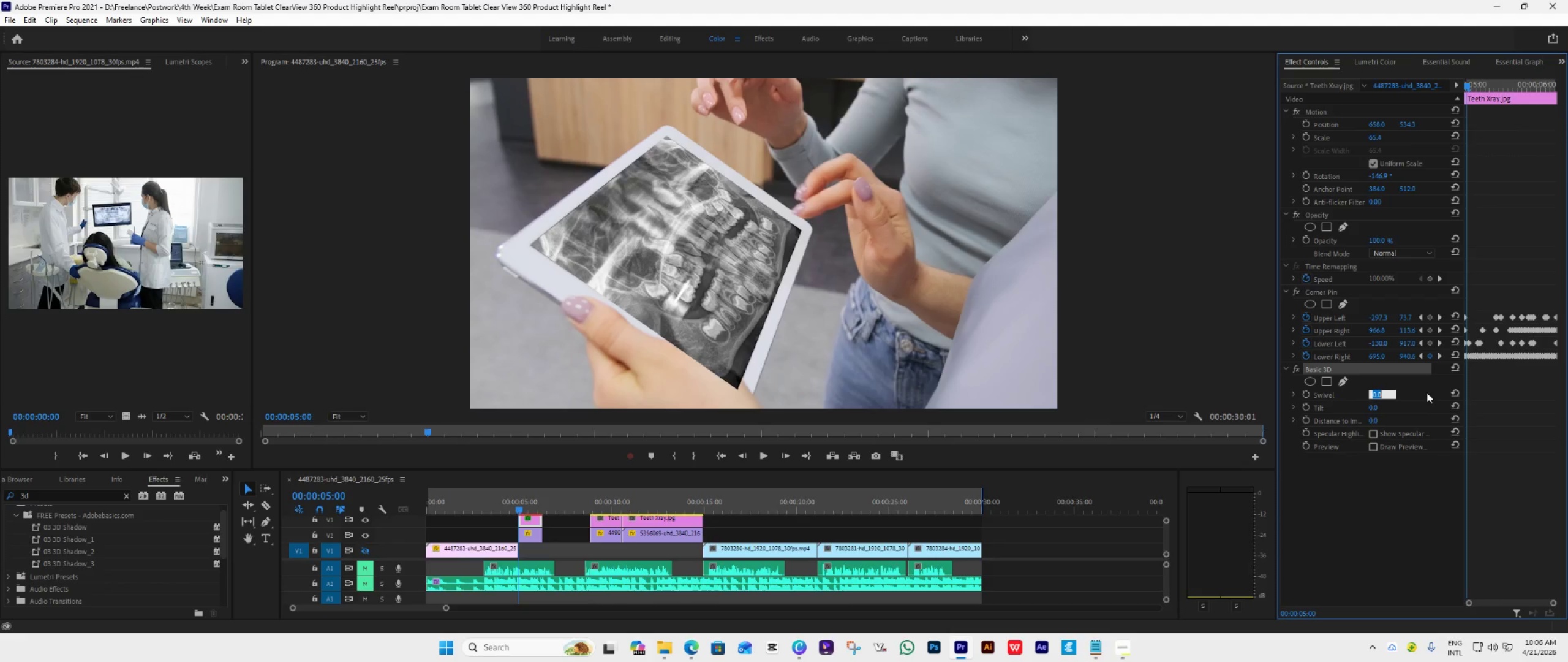 
wait(6.2)
 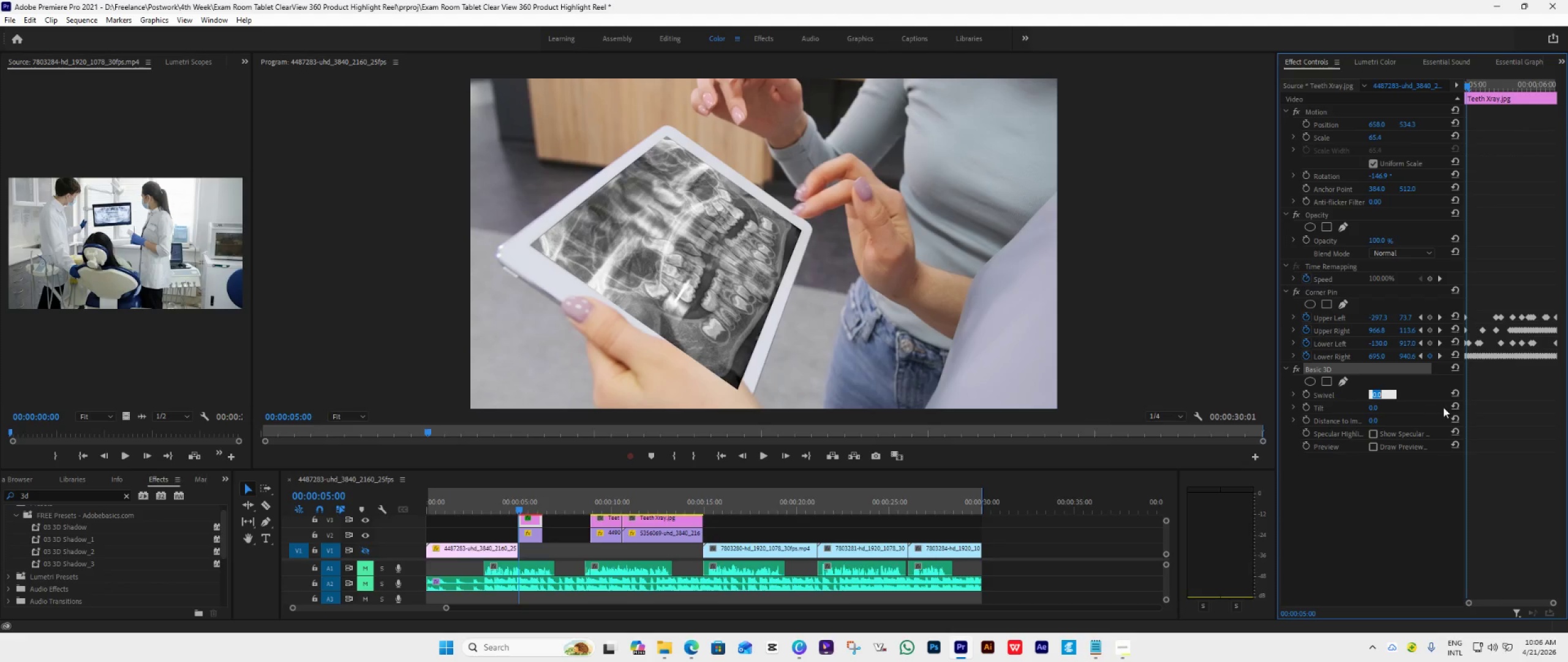 
key(0)
 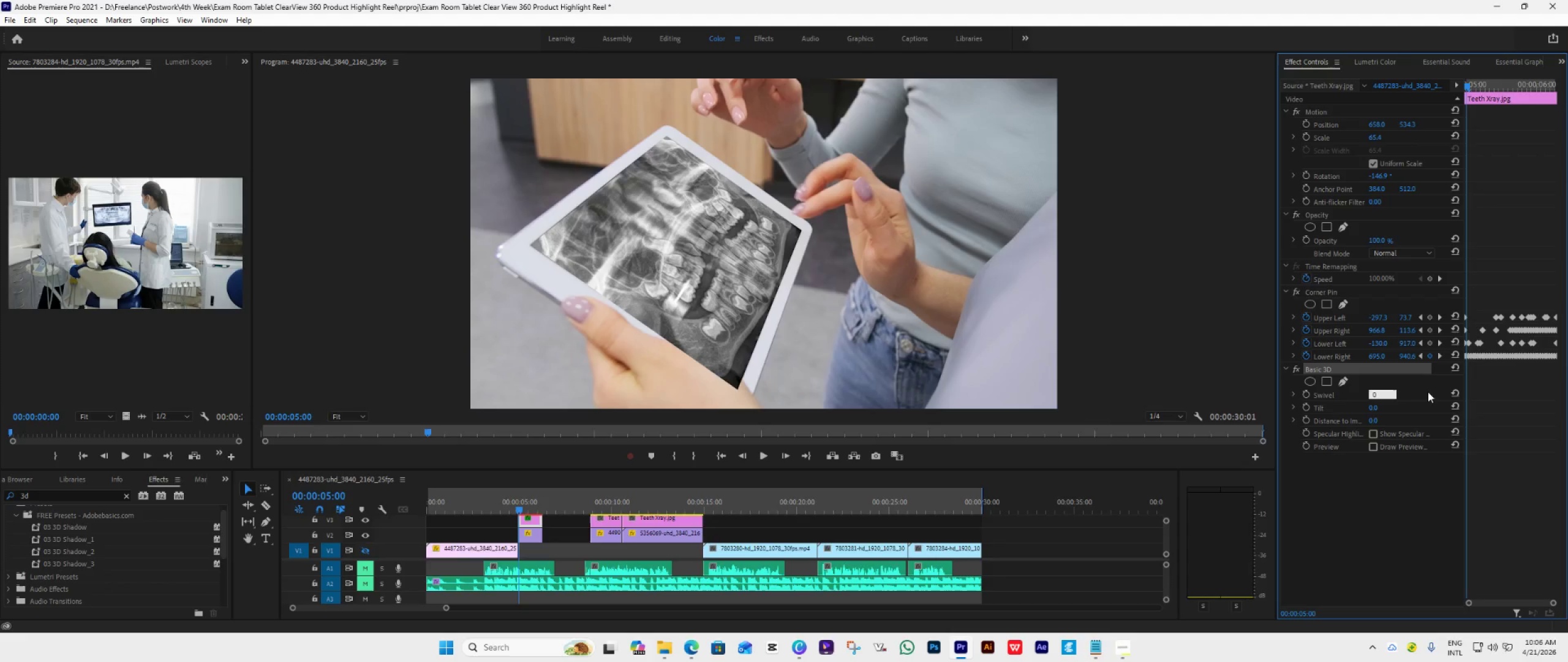 
key(Period)
 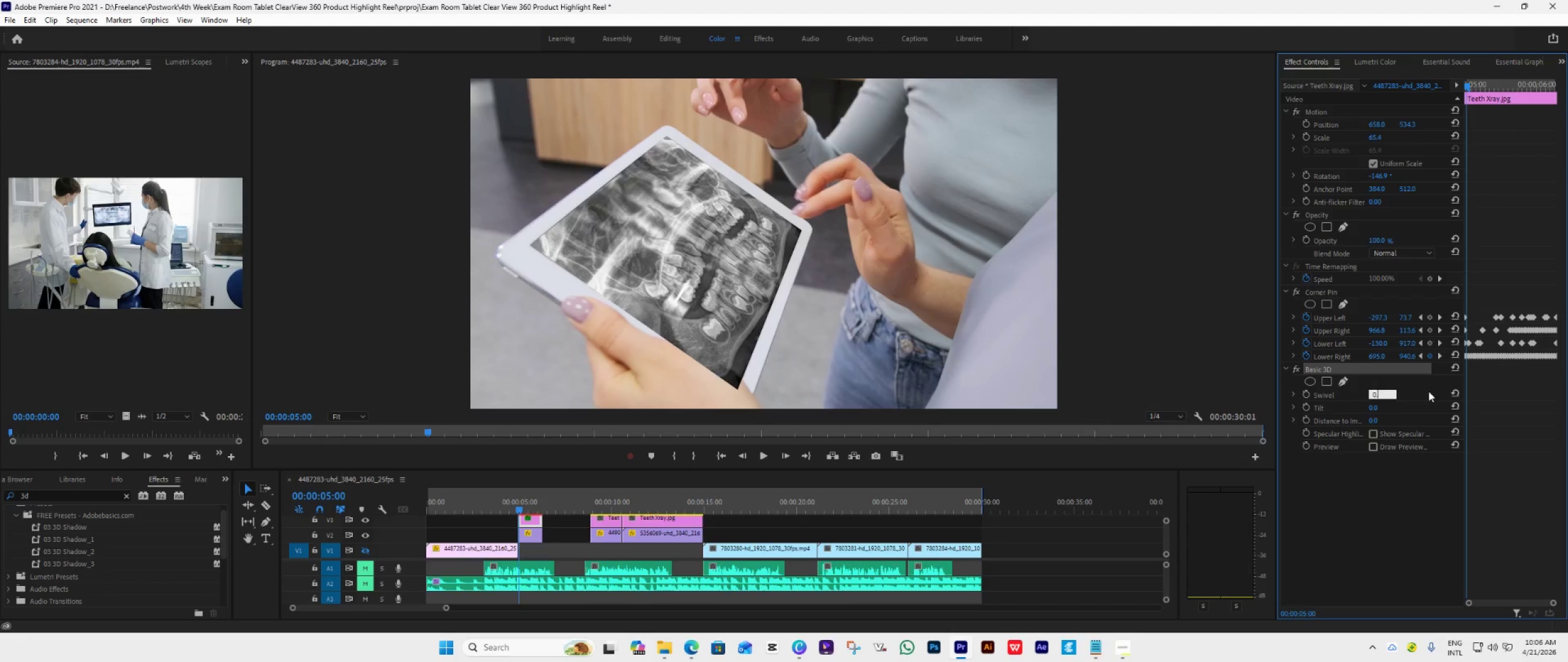 
key(1)
 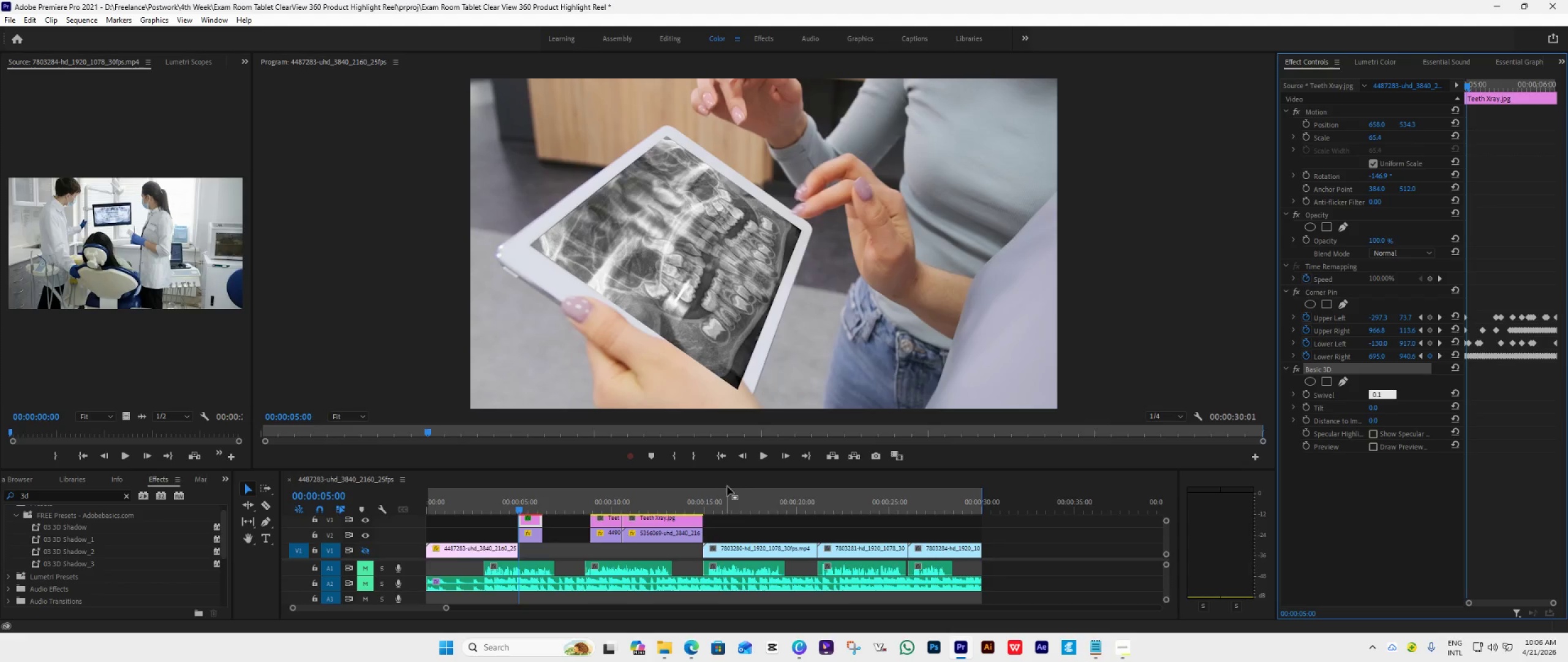 
left_click([743, 457])
 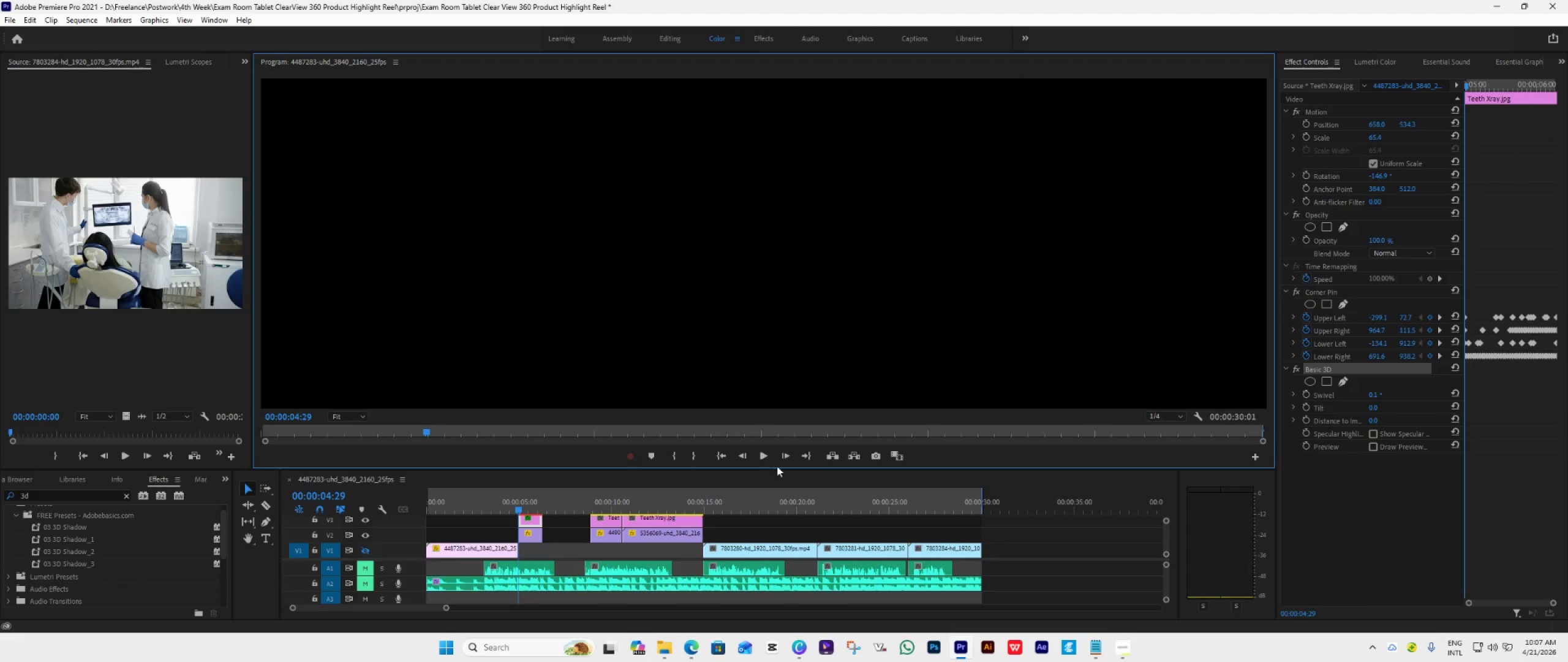 
left_click([784, 457])
 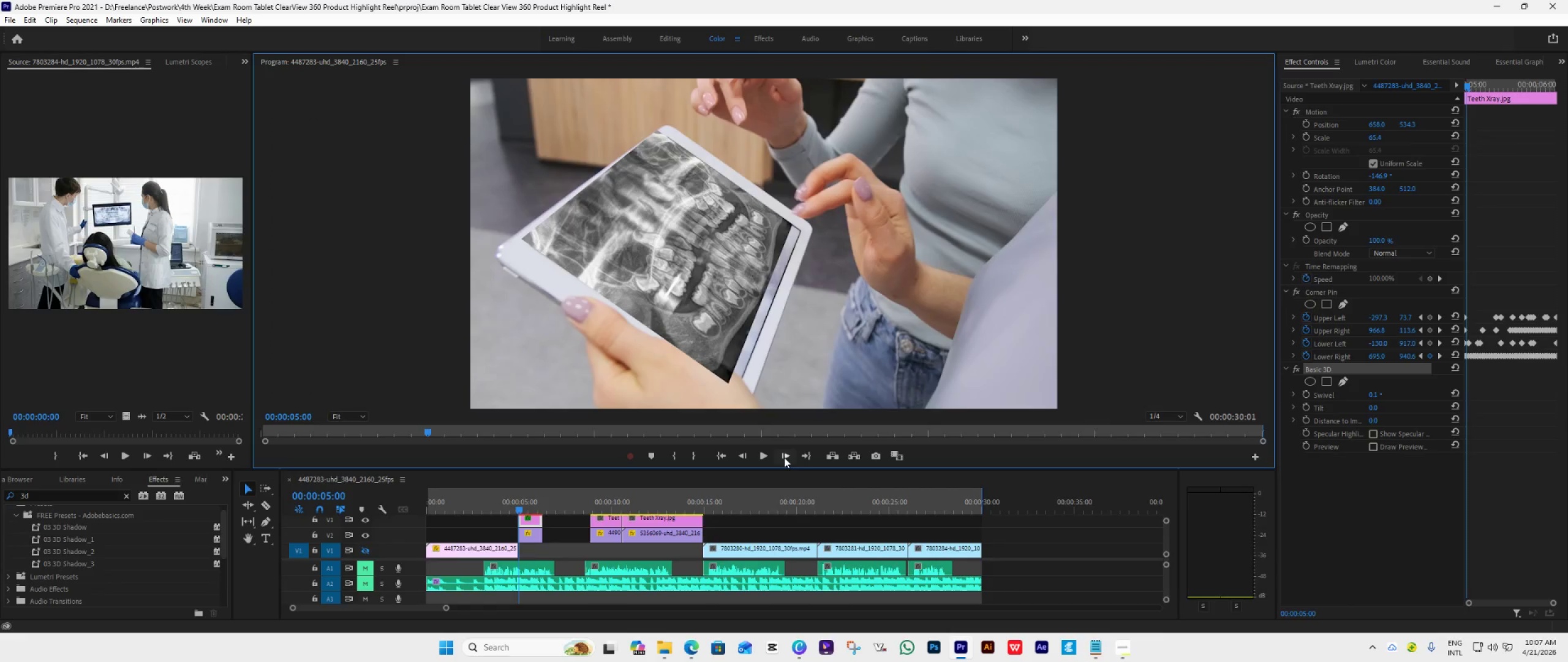 
left_click([784, 457])
 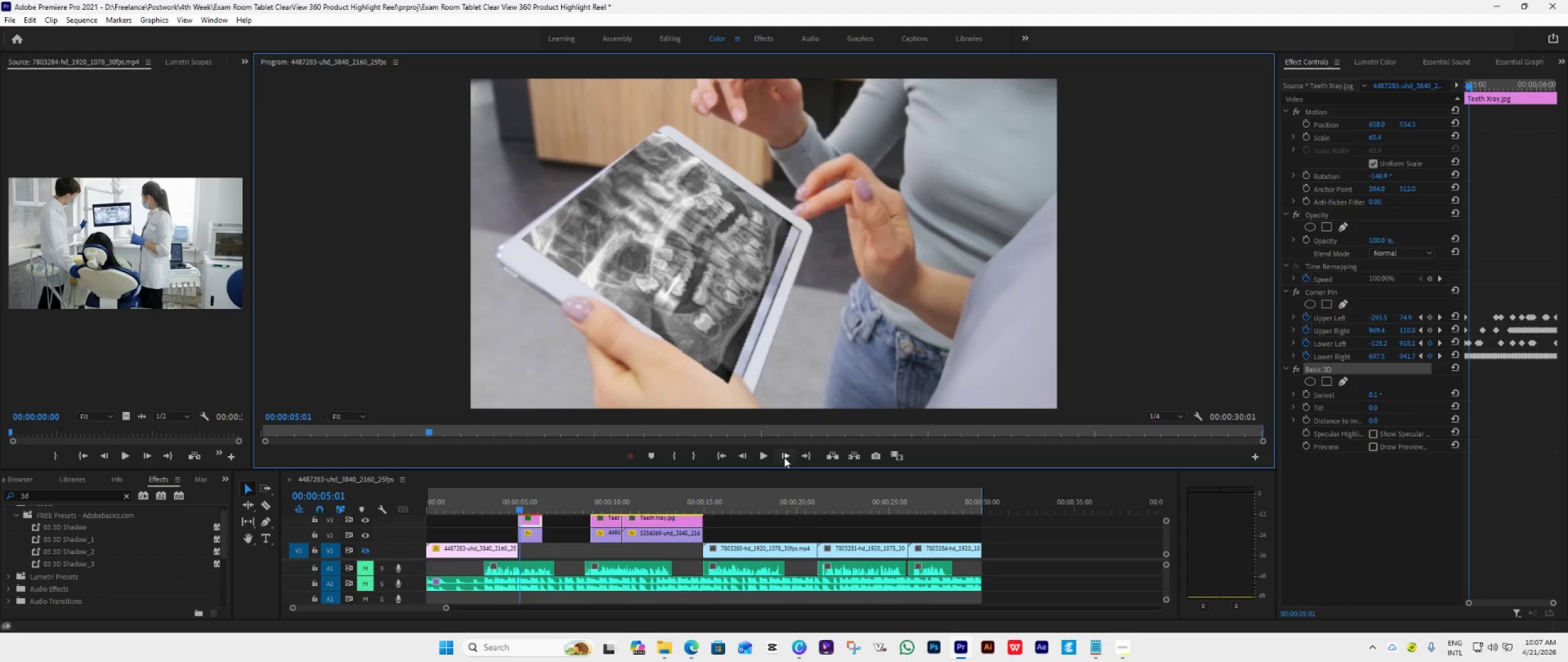 
left_click([784, 457])
 